 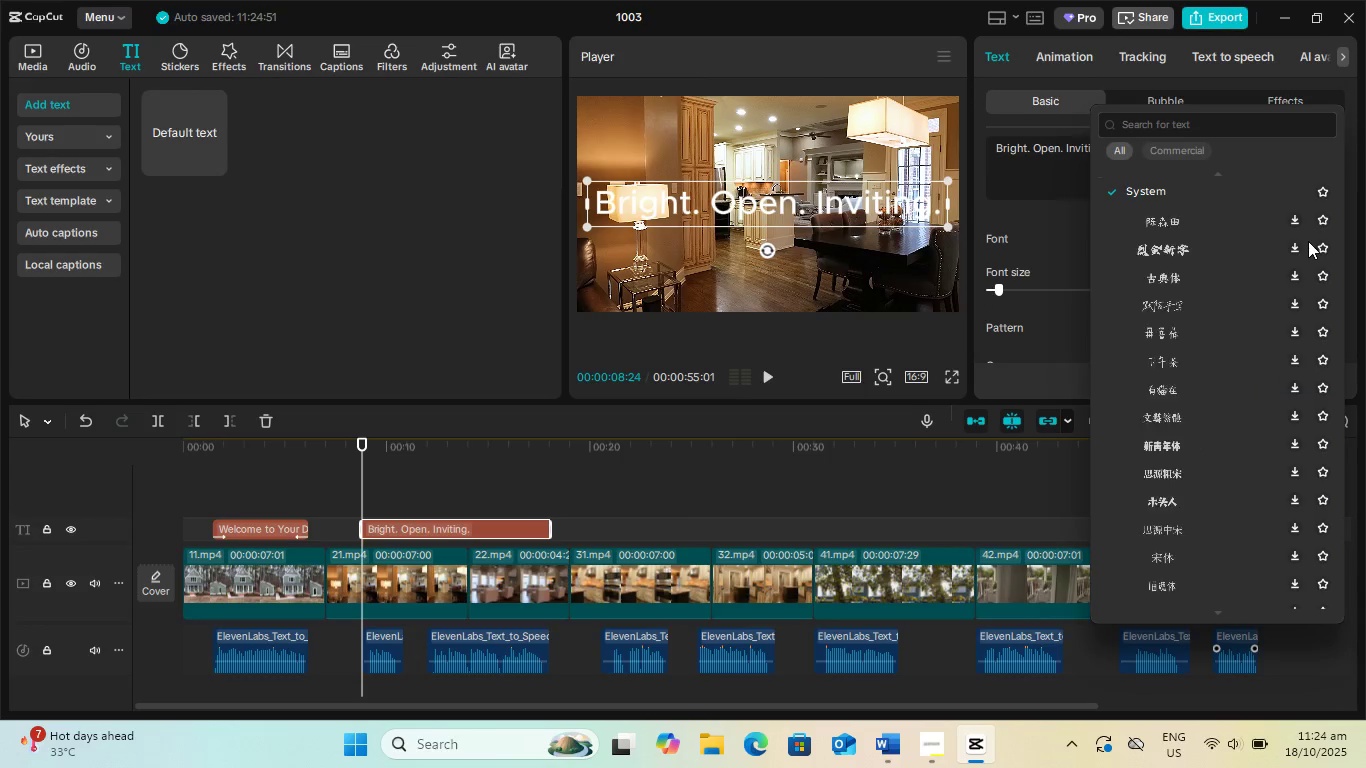 
scroll: coordinate [1232, 362], scroll_direction: down, amount: 15.0
 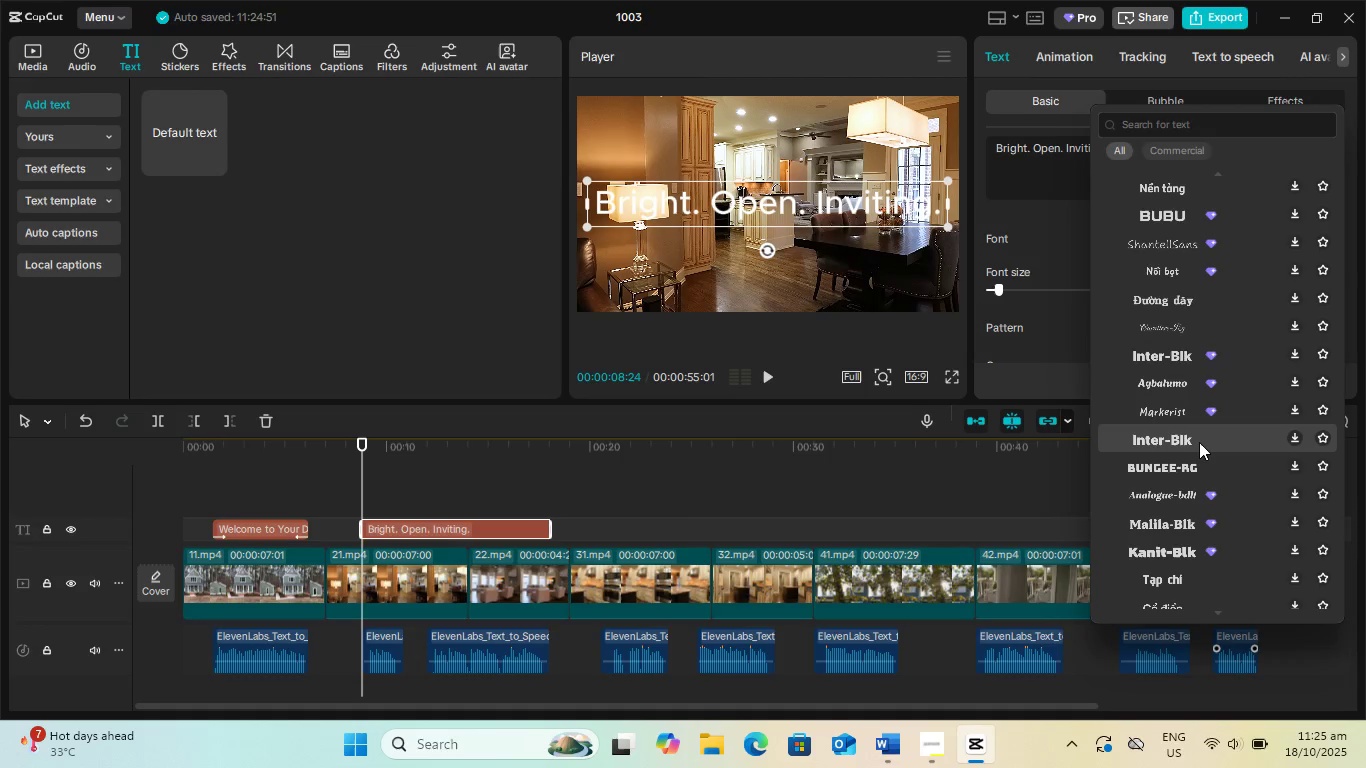 
left_click([1199, 442])
 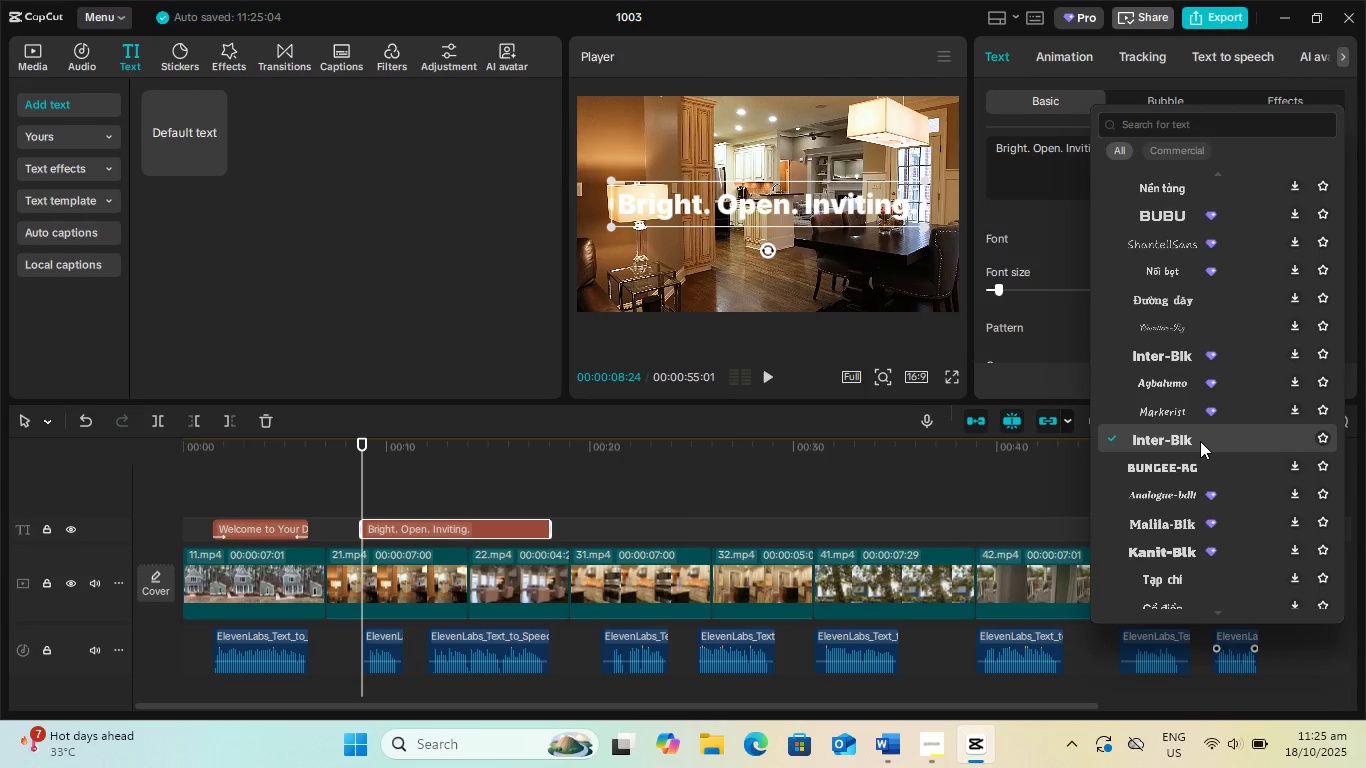 
scroll: coordinate [1201, 442], scroll_direction: down, amount: 14.0
 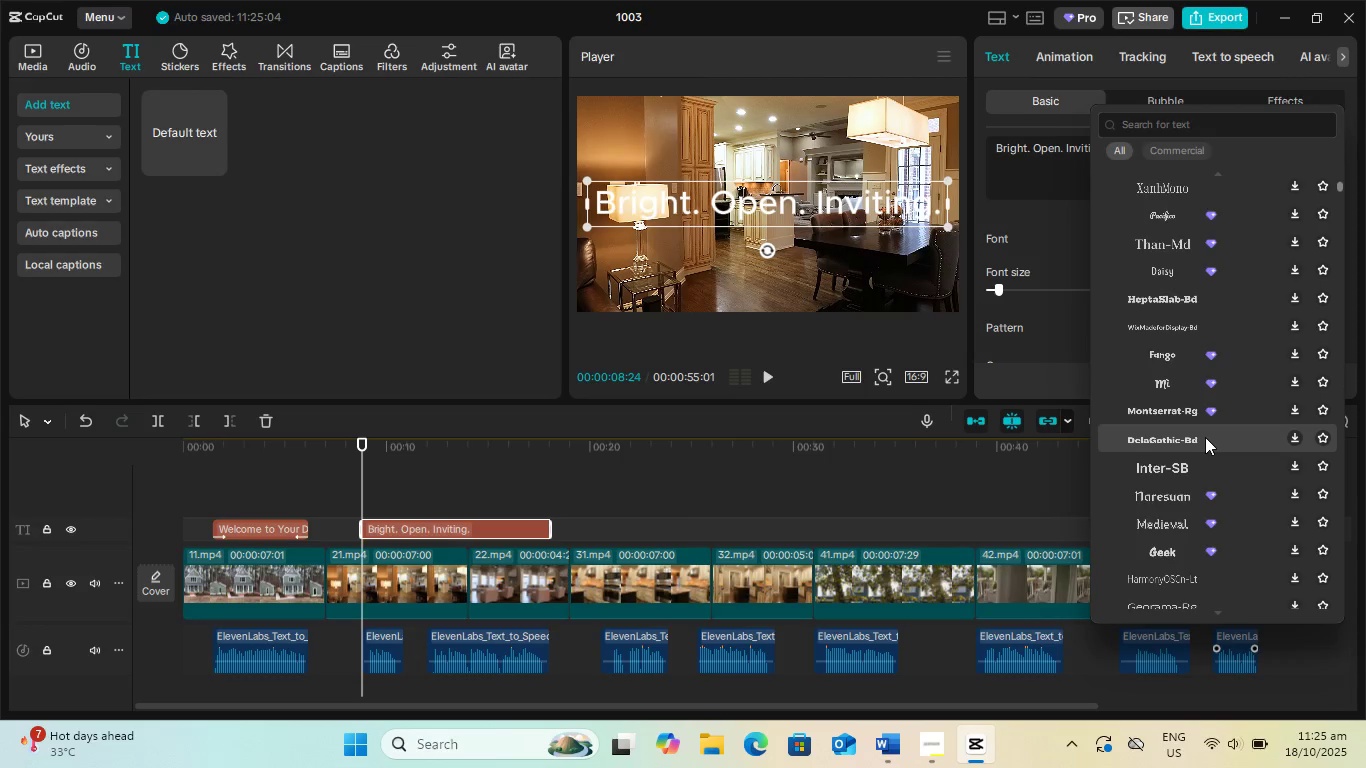 
scroll: coordinate [1206, 435], scroll_direction: up, amount: 2.0
 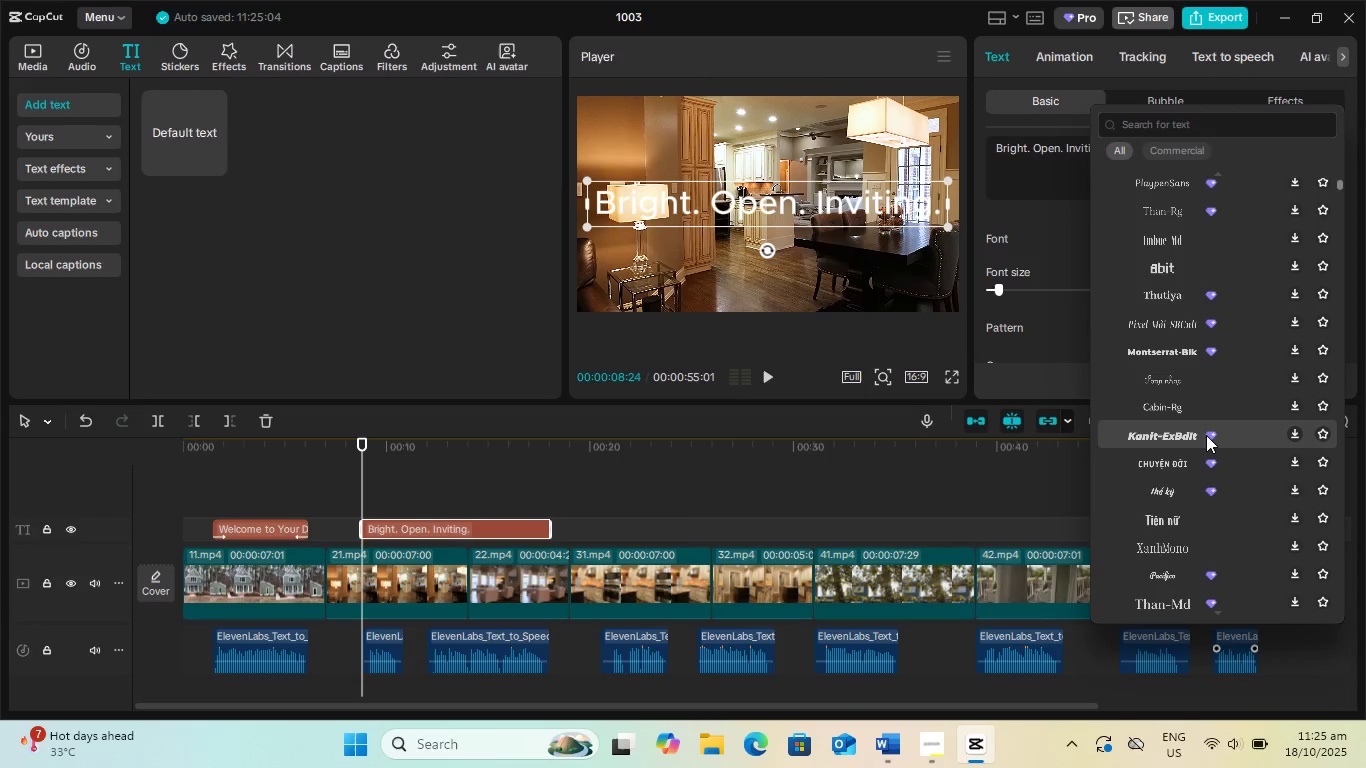 
scroll: coordinate [1209, 433], scroll_direction: down, amount: 20.0
 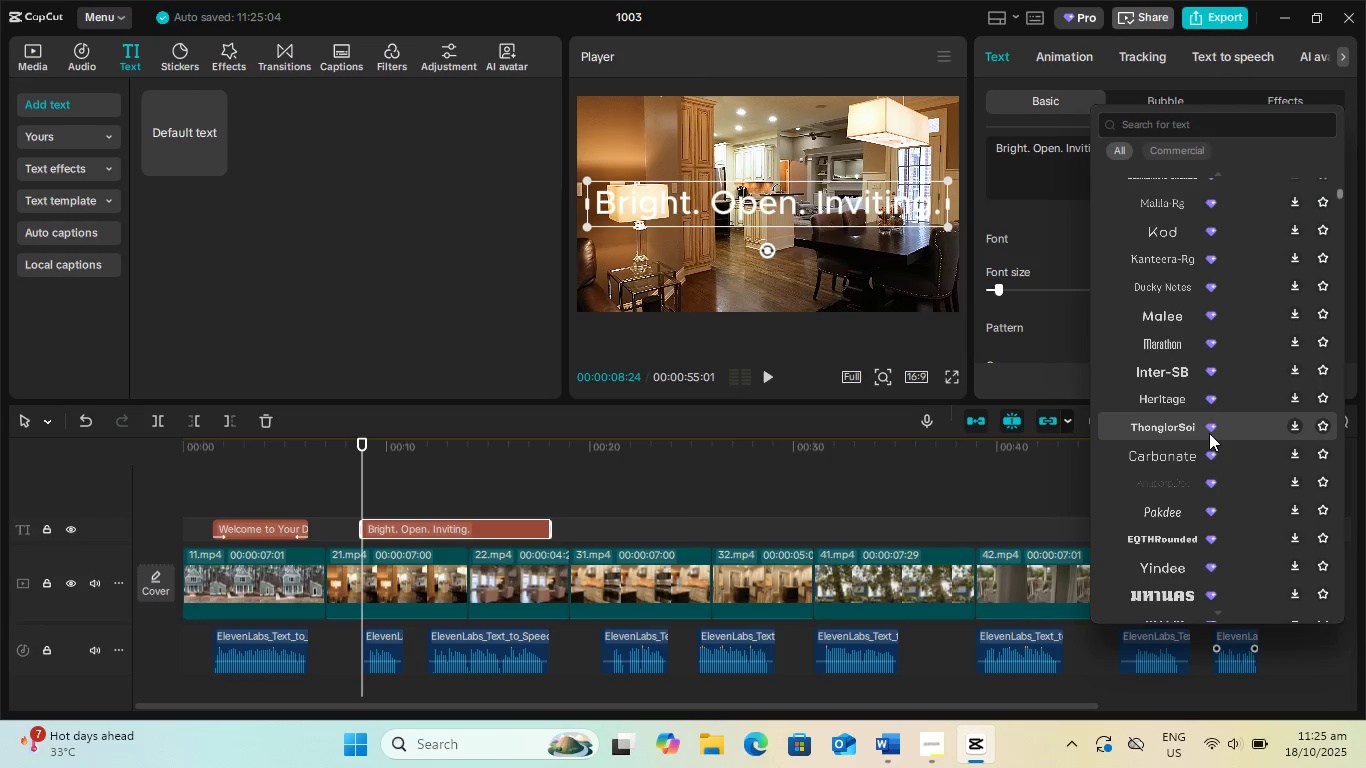 
scroll: coordinate [1179, 430], scroll_direction: down, amount: 27.0
 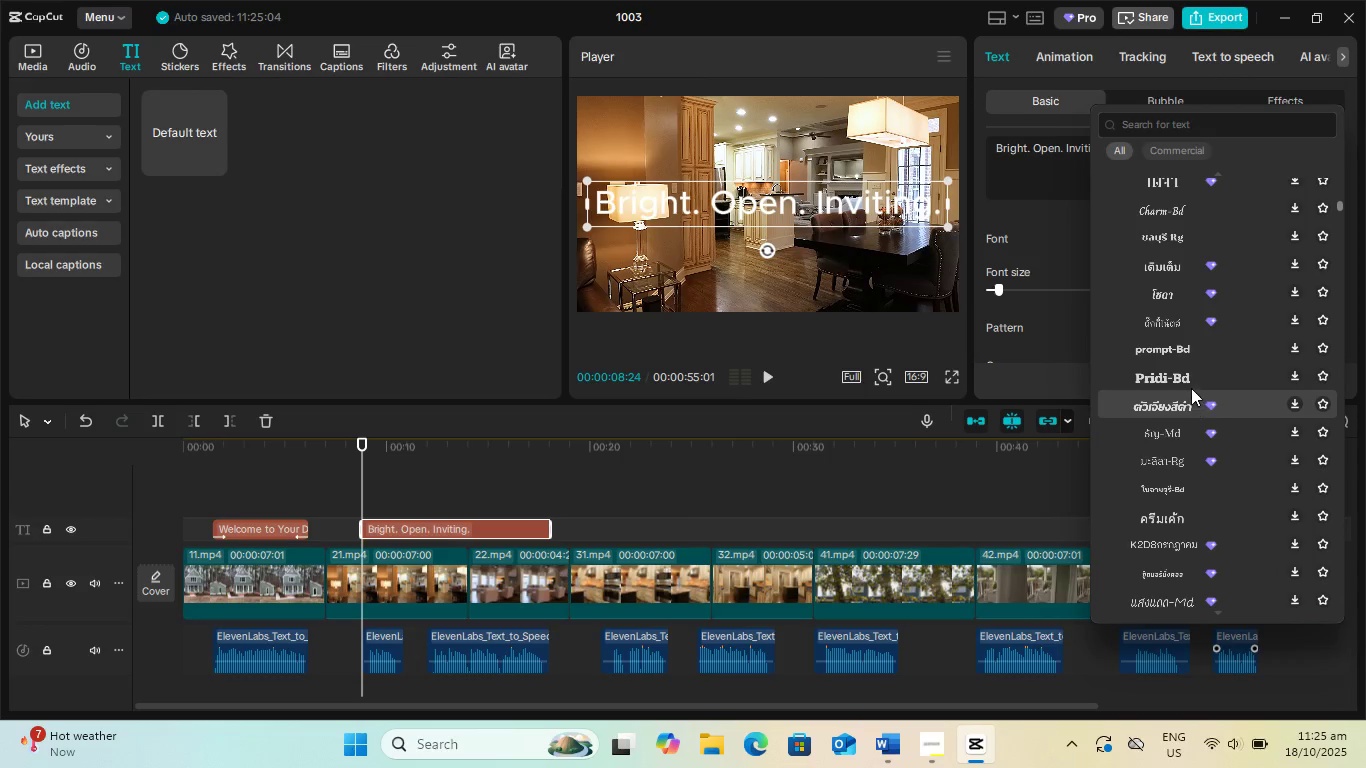 
scroll: coordinate [1186, 408], scroll_direction: down, amount: 35.0
 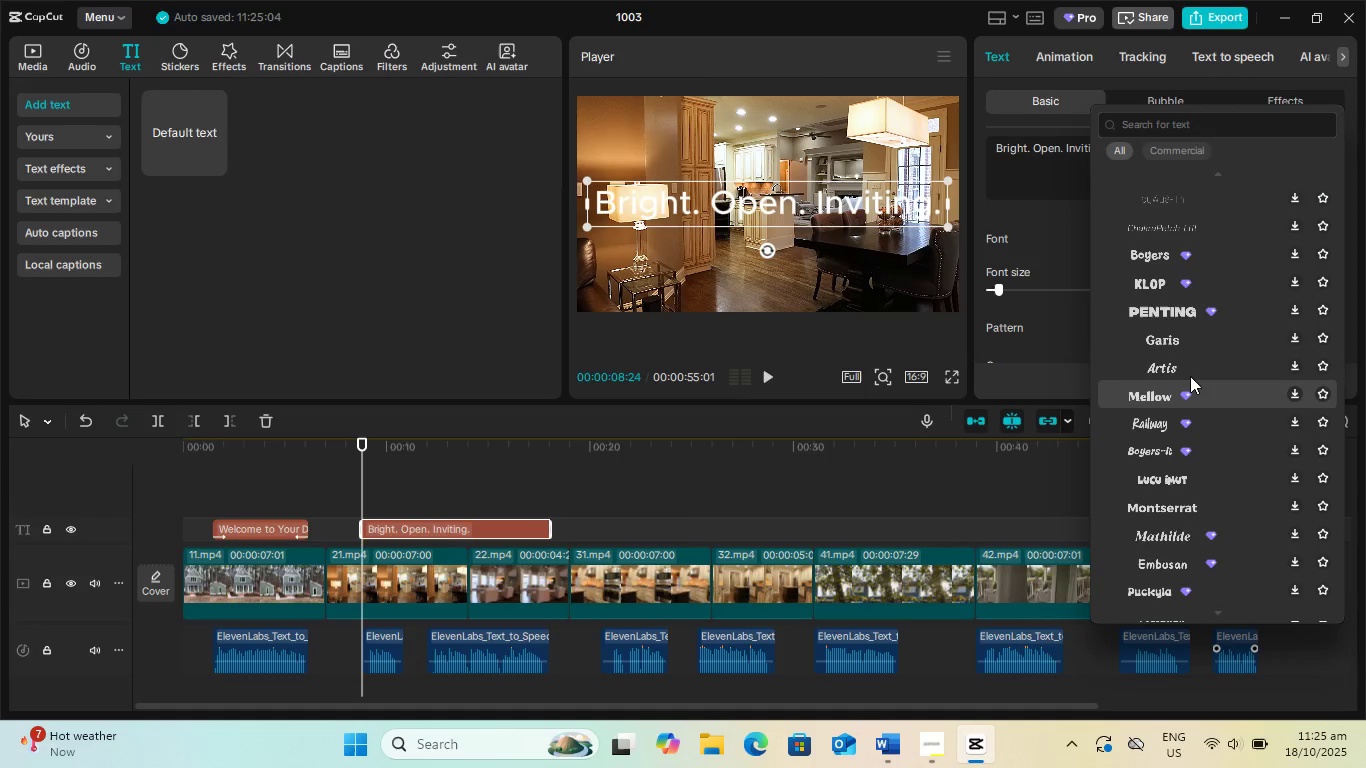 
left_click([1189, 366])
 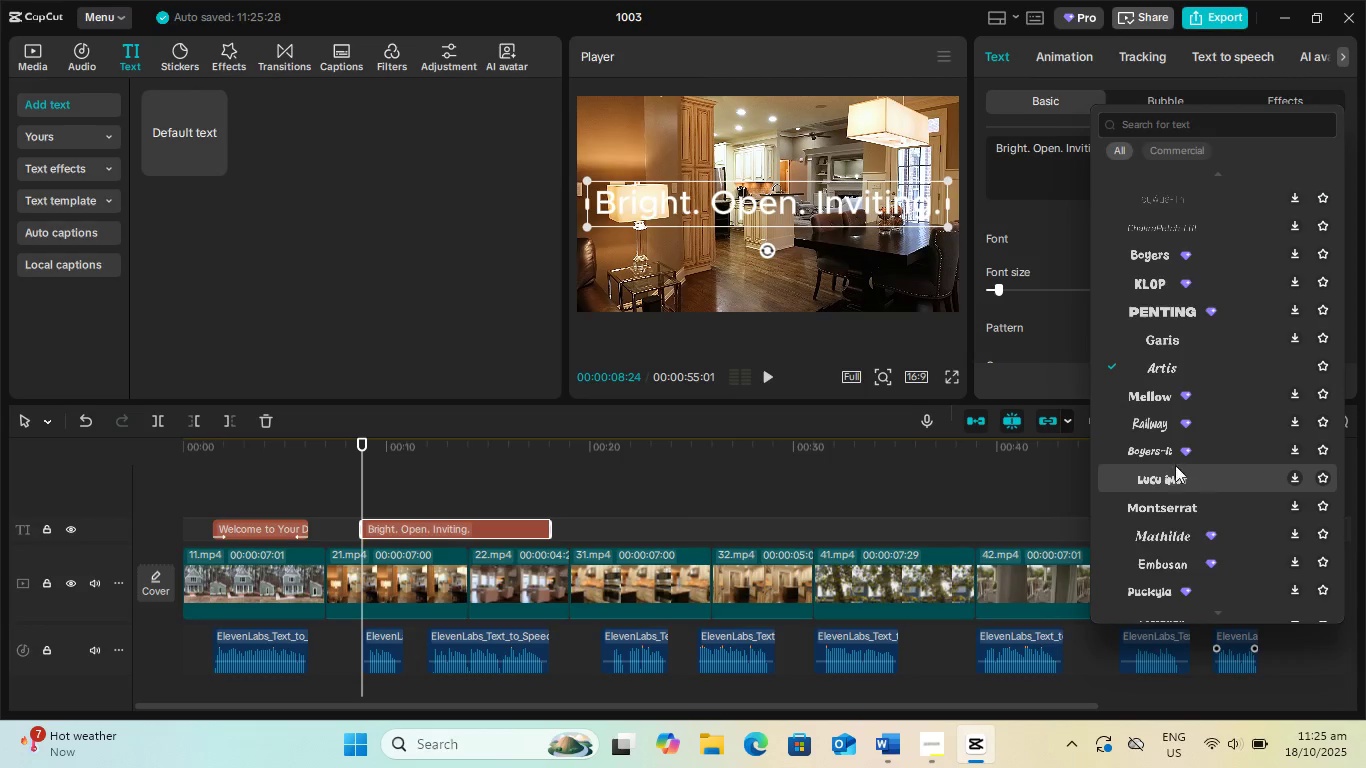 
left_click([982, 490])
 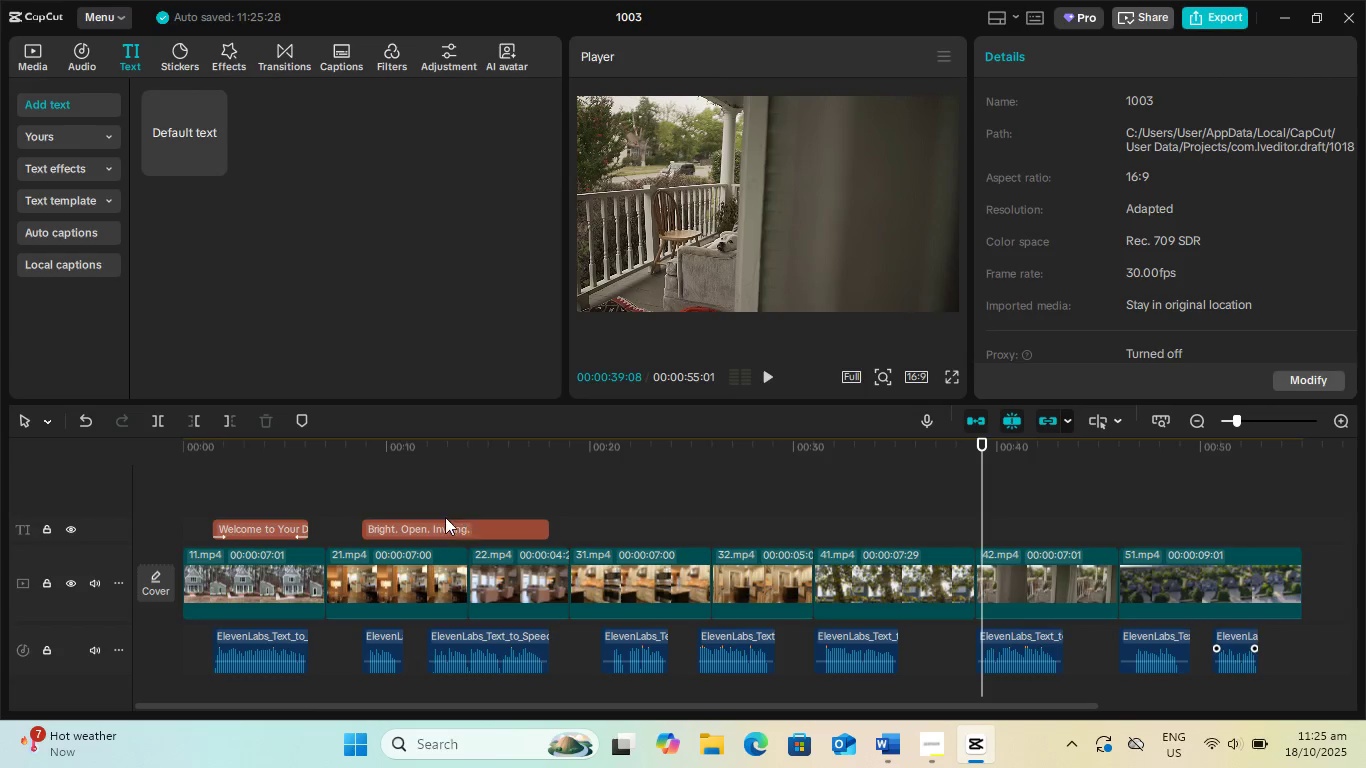 
left_click([441, 528])
 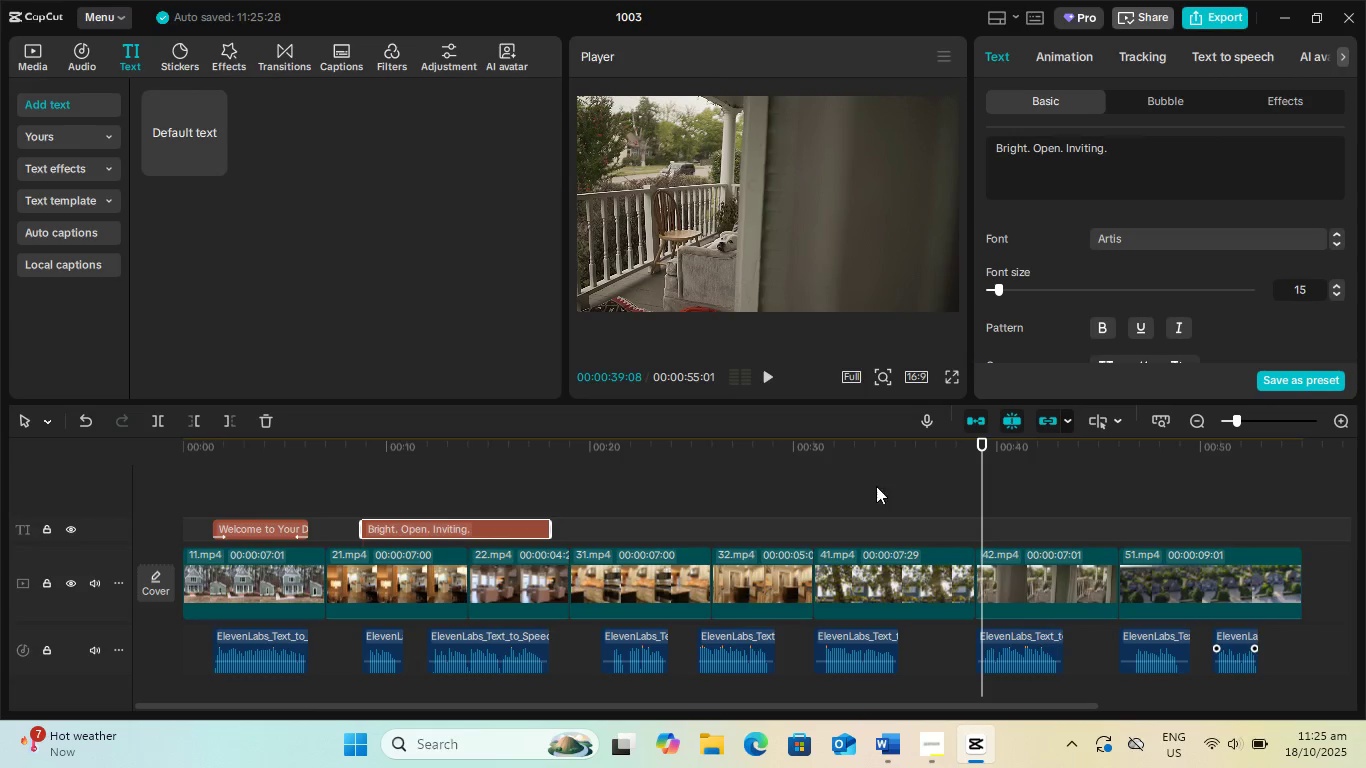 
left_click_drag(start_coordinate=[979, 439], to_coordinate=[427, 414])
 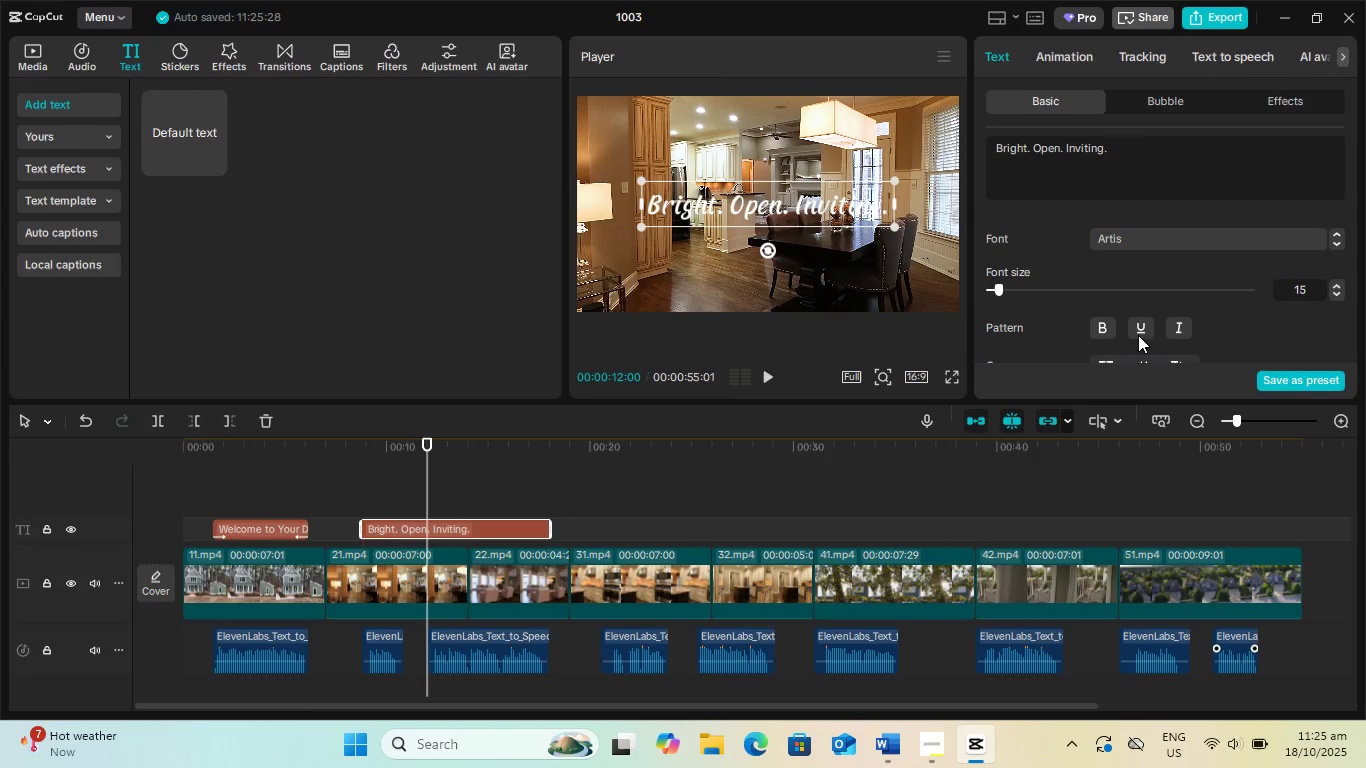 
scroll: coordinate [1229, 318], scroll_direction: down, amount: 4.0
 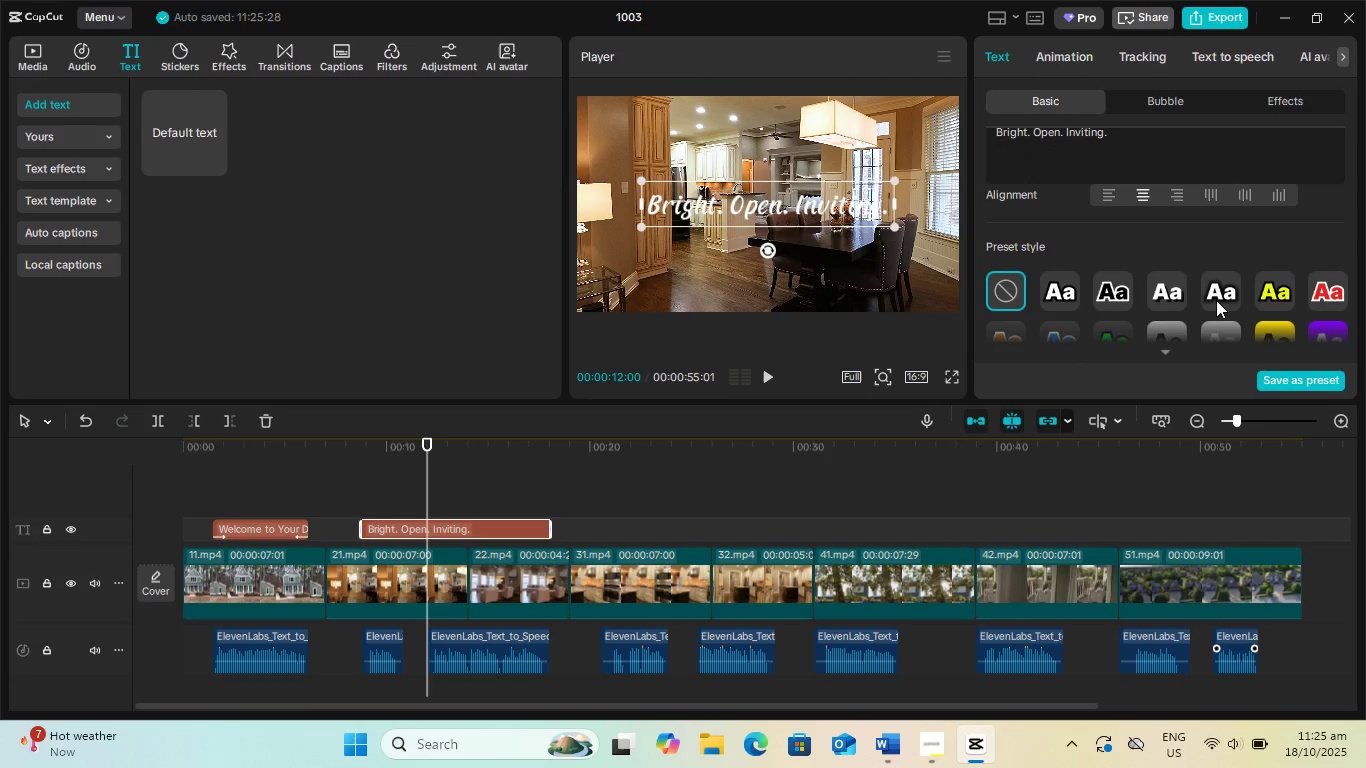 
left_click([1217, 299])
 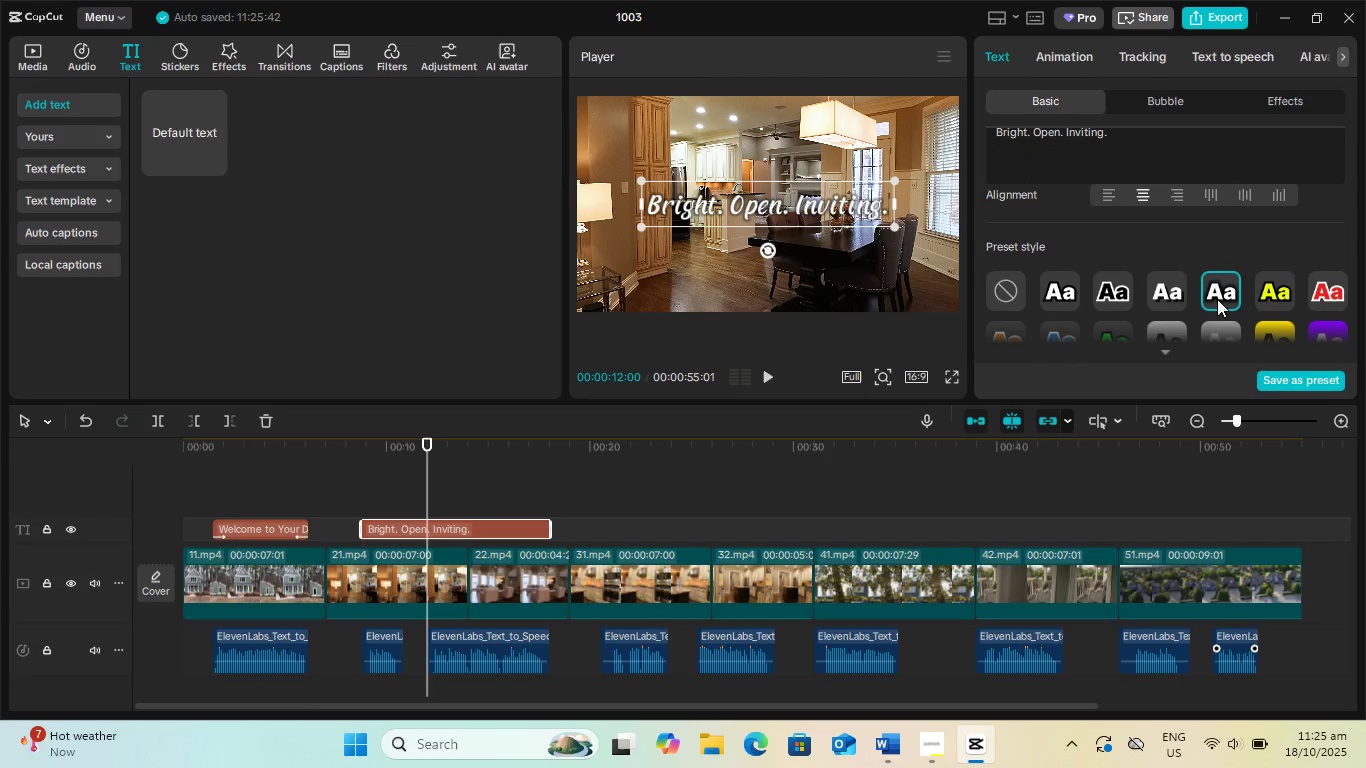 
left_click([1268, 298])
 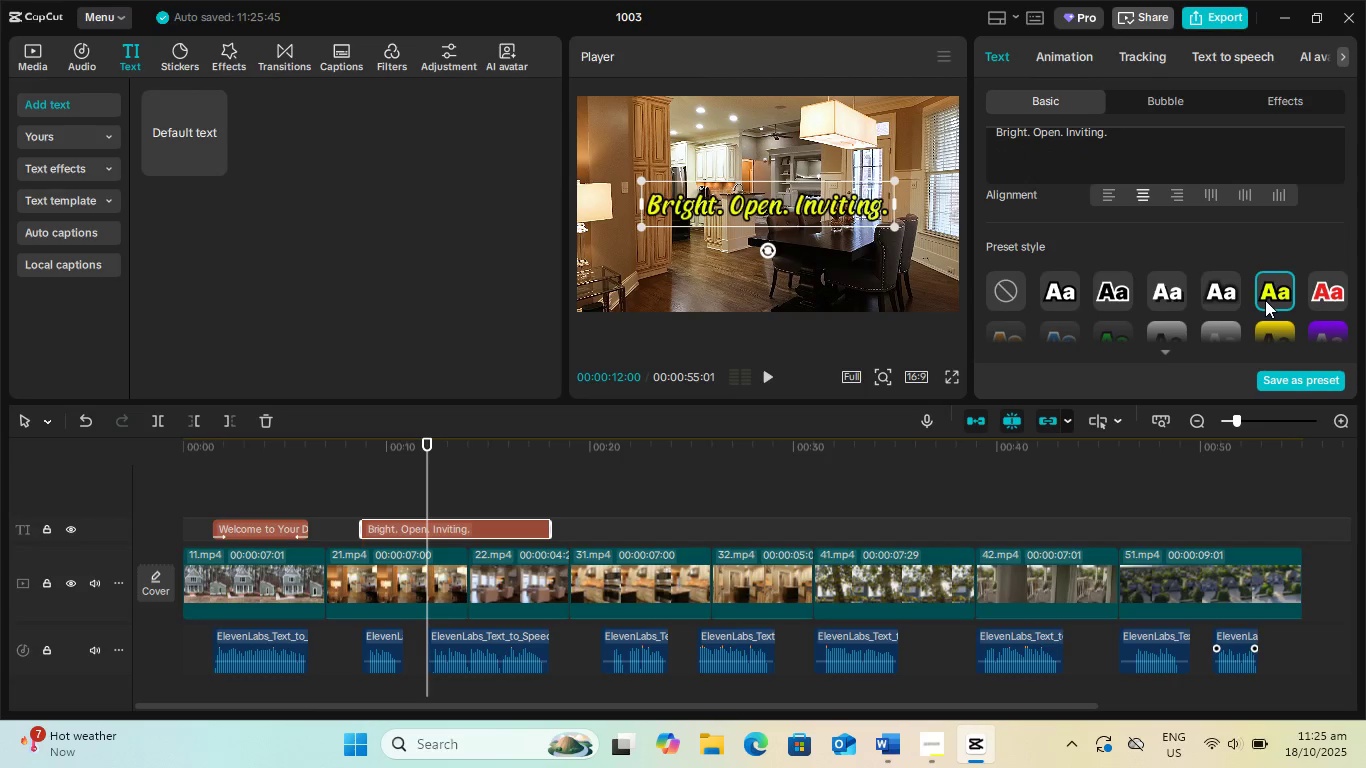 
scroll: coordinate [1249, 296], scroll_direction: down, amount: 5.0
 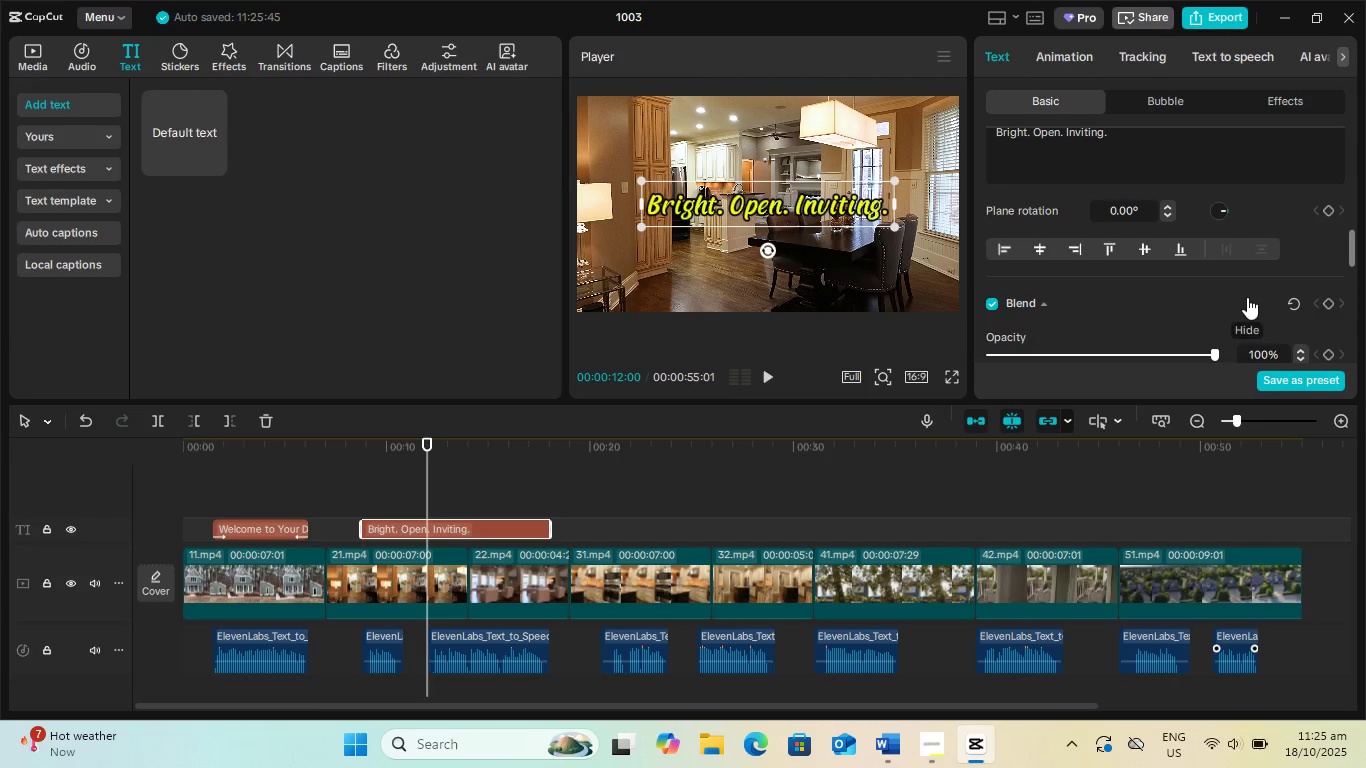 
scroll: coordinate [1243, 298], scroll_direction: up, amount: 2.0
 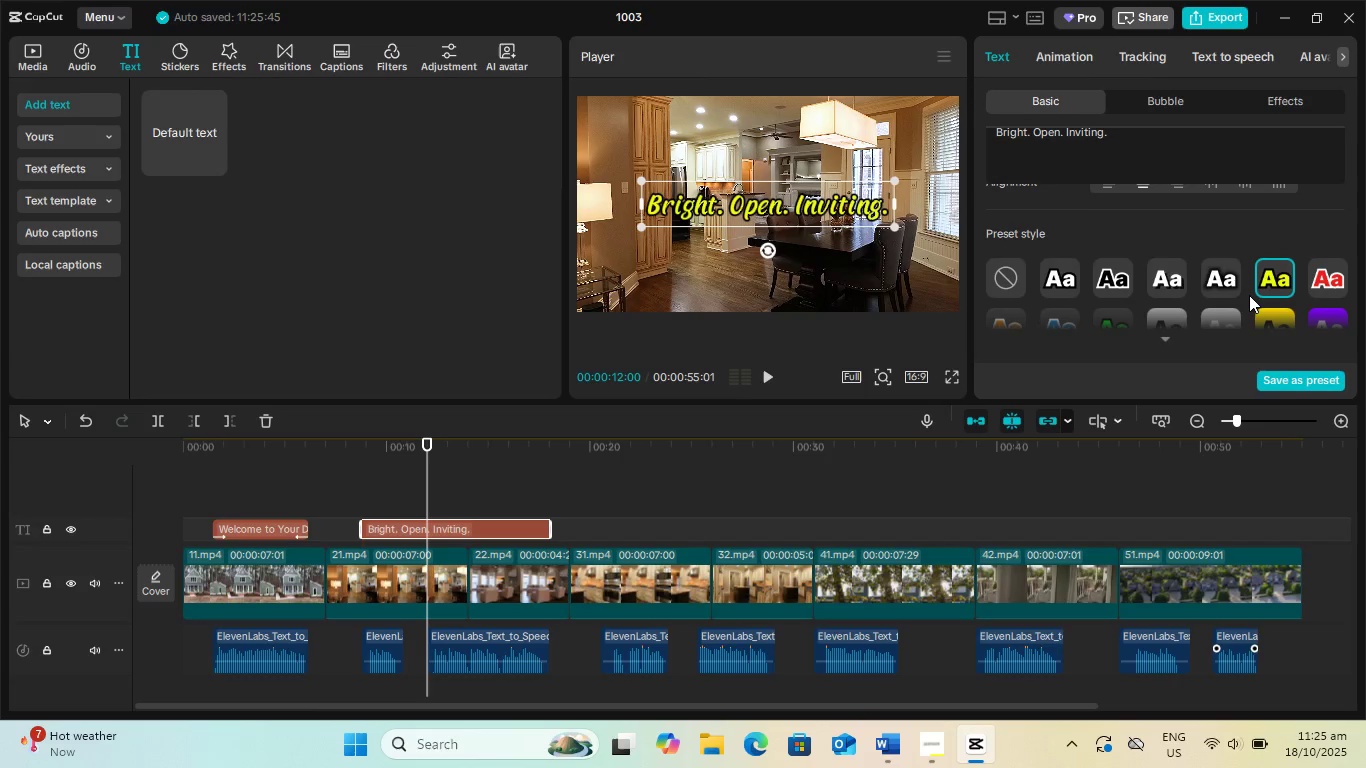 
left_click([1224, 286])
 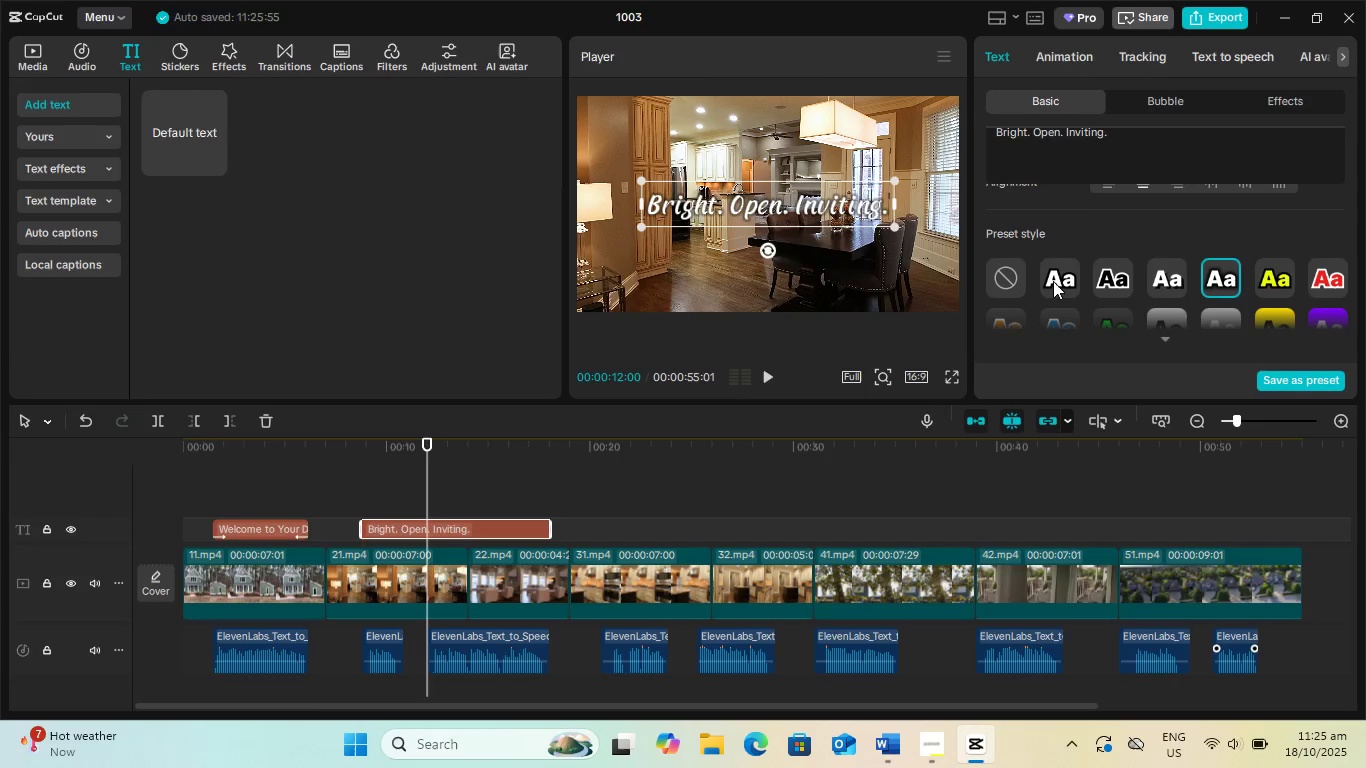 
left_click([1053, 281])
 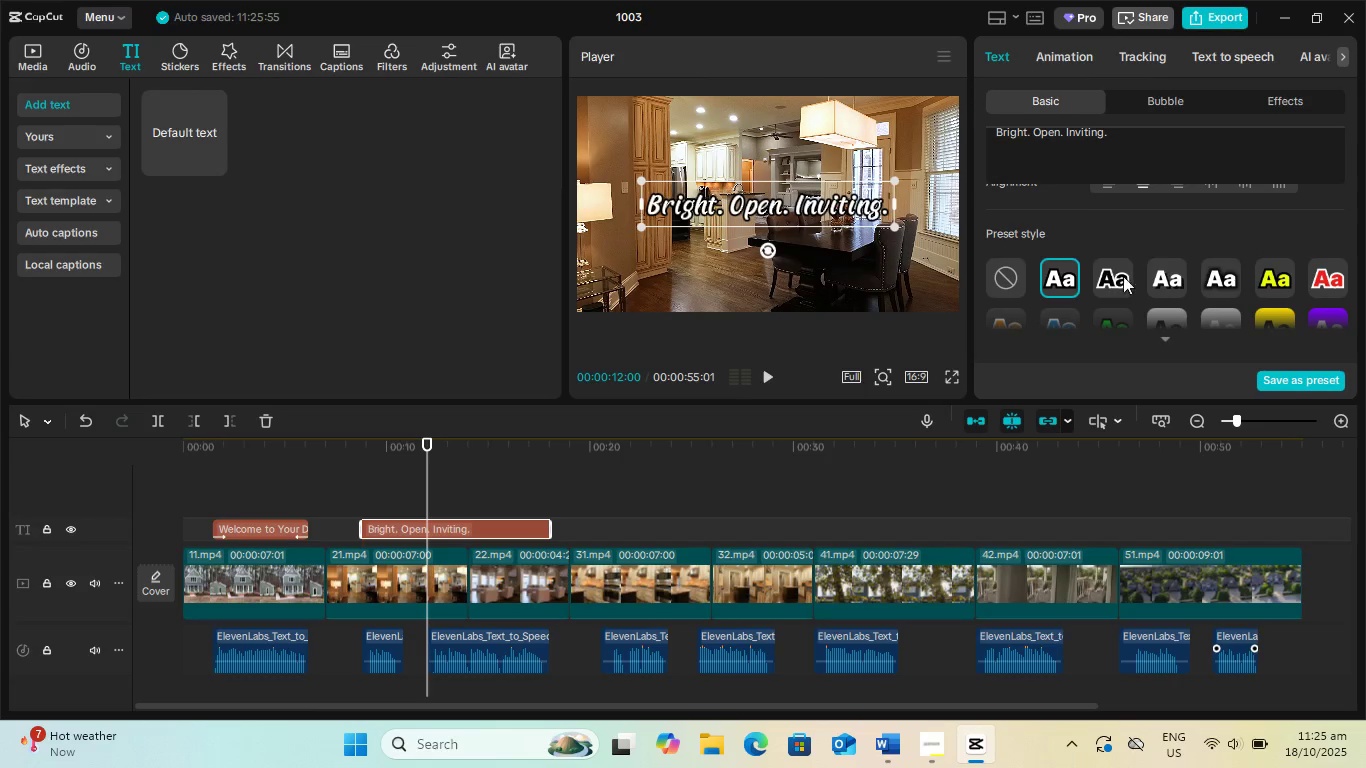 
left_click([1125, 283])
 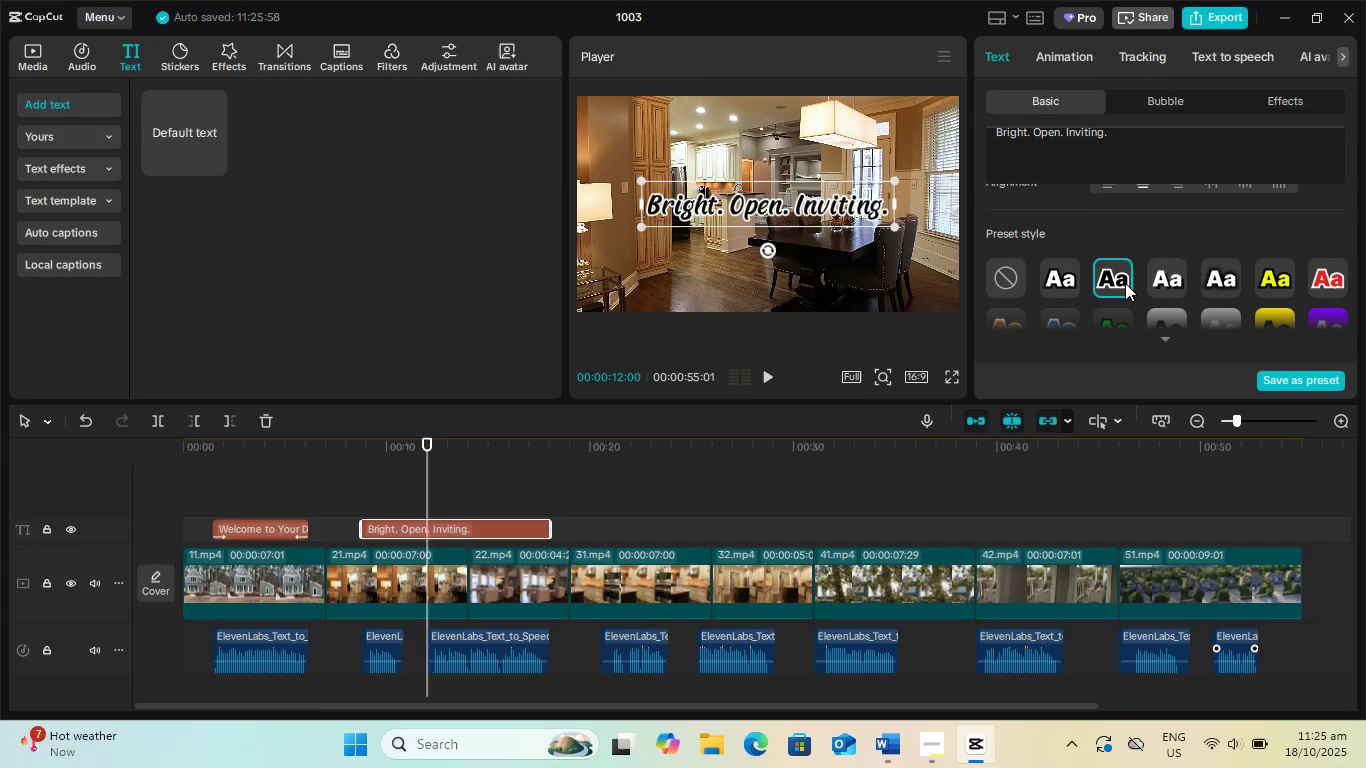 
scroll: coordinate [1119, 261], scroll_direction: down, amount: 5.0
 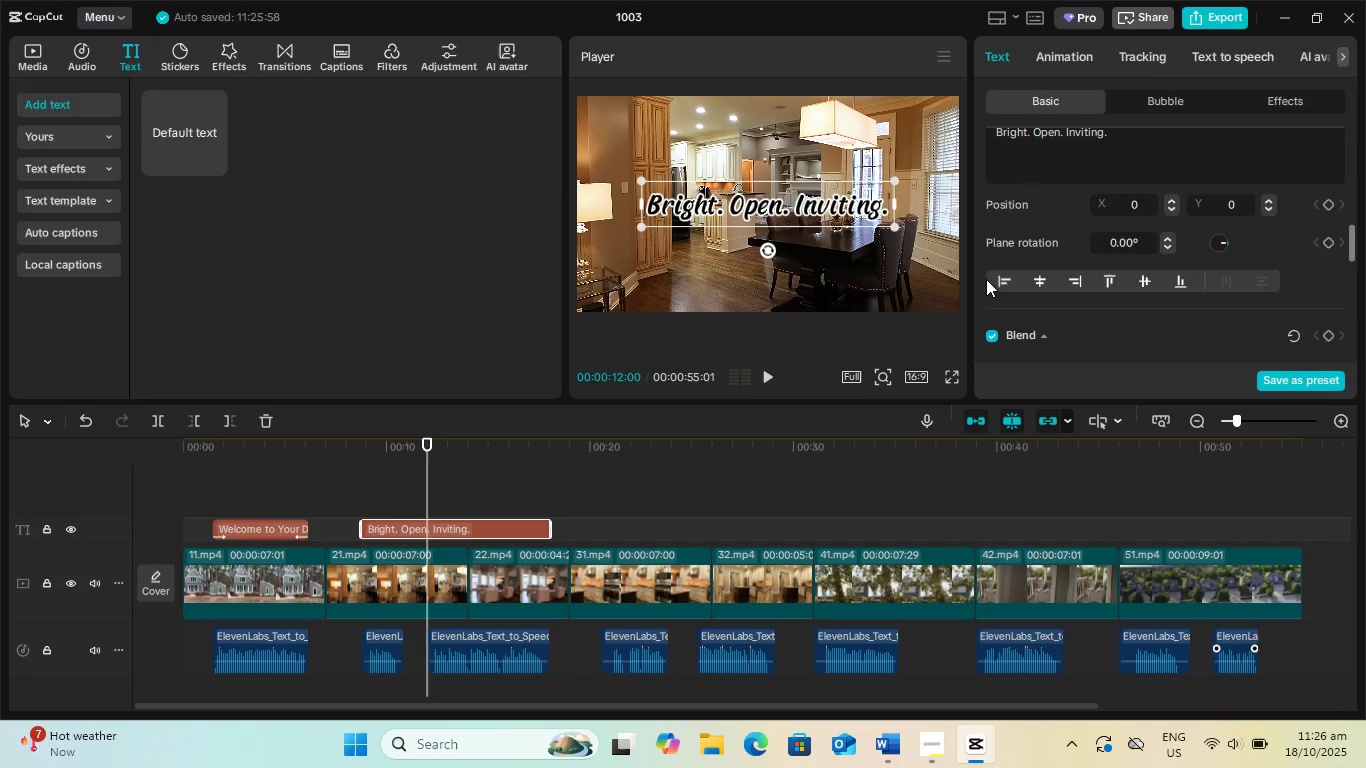 
left_click([986, 279])
 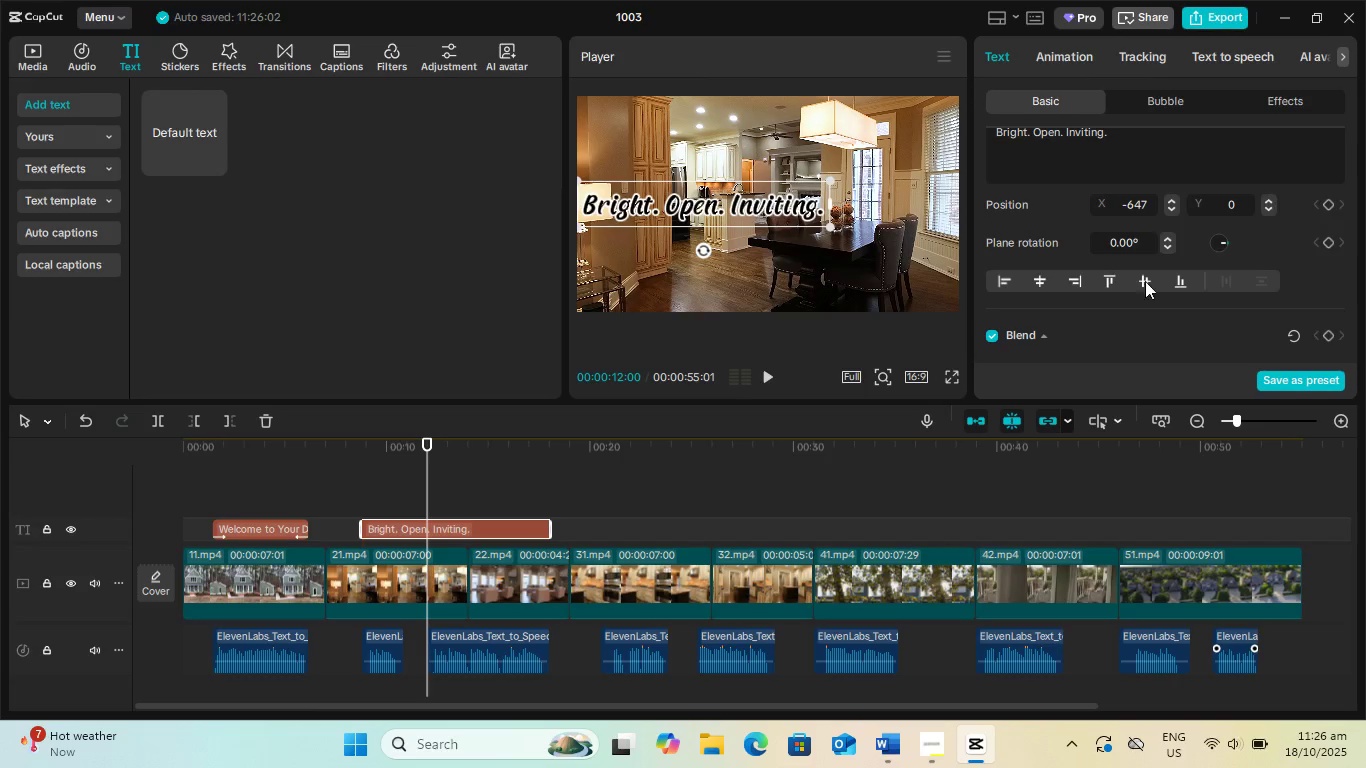 
left_click([1180, 284])
 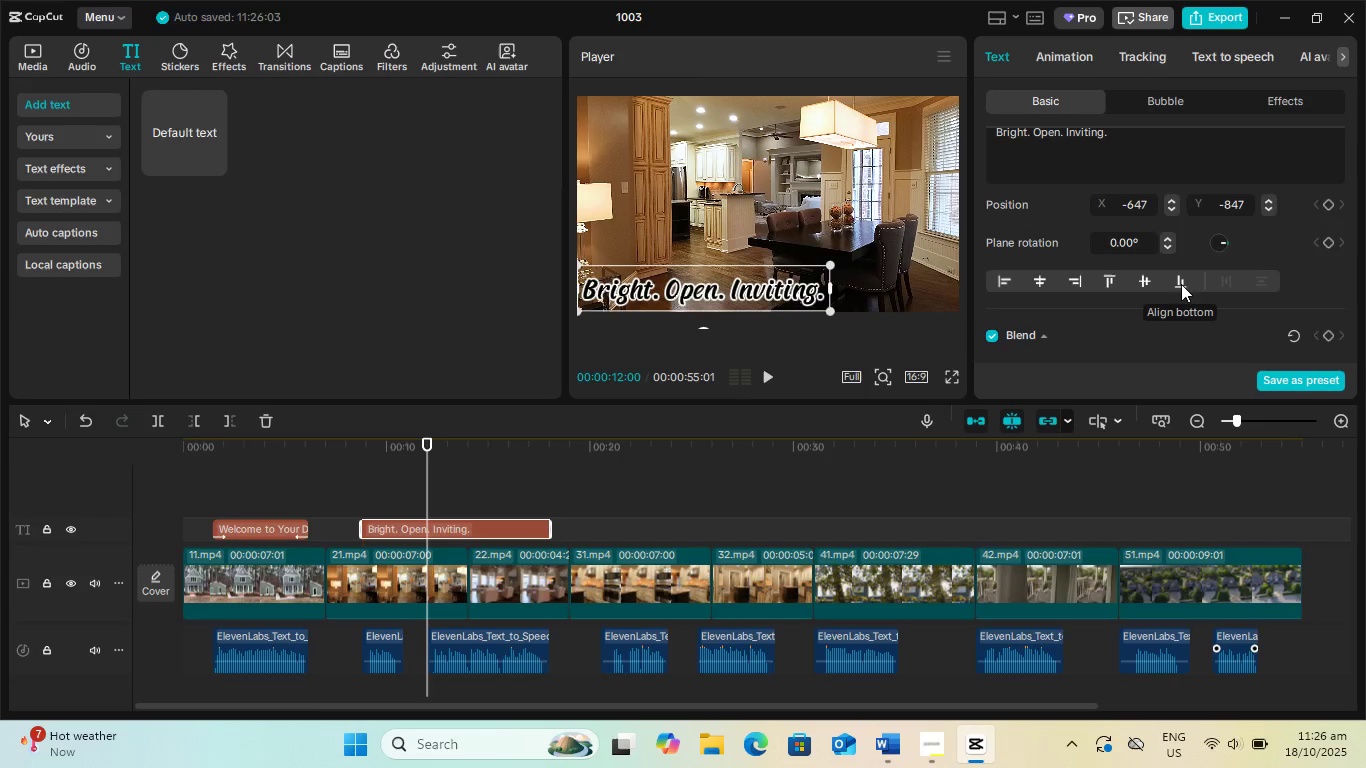 
scroll: coordinate [1308, 256], scroll_direction: up, amount: 10.0
 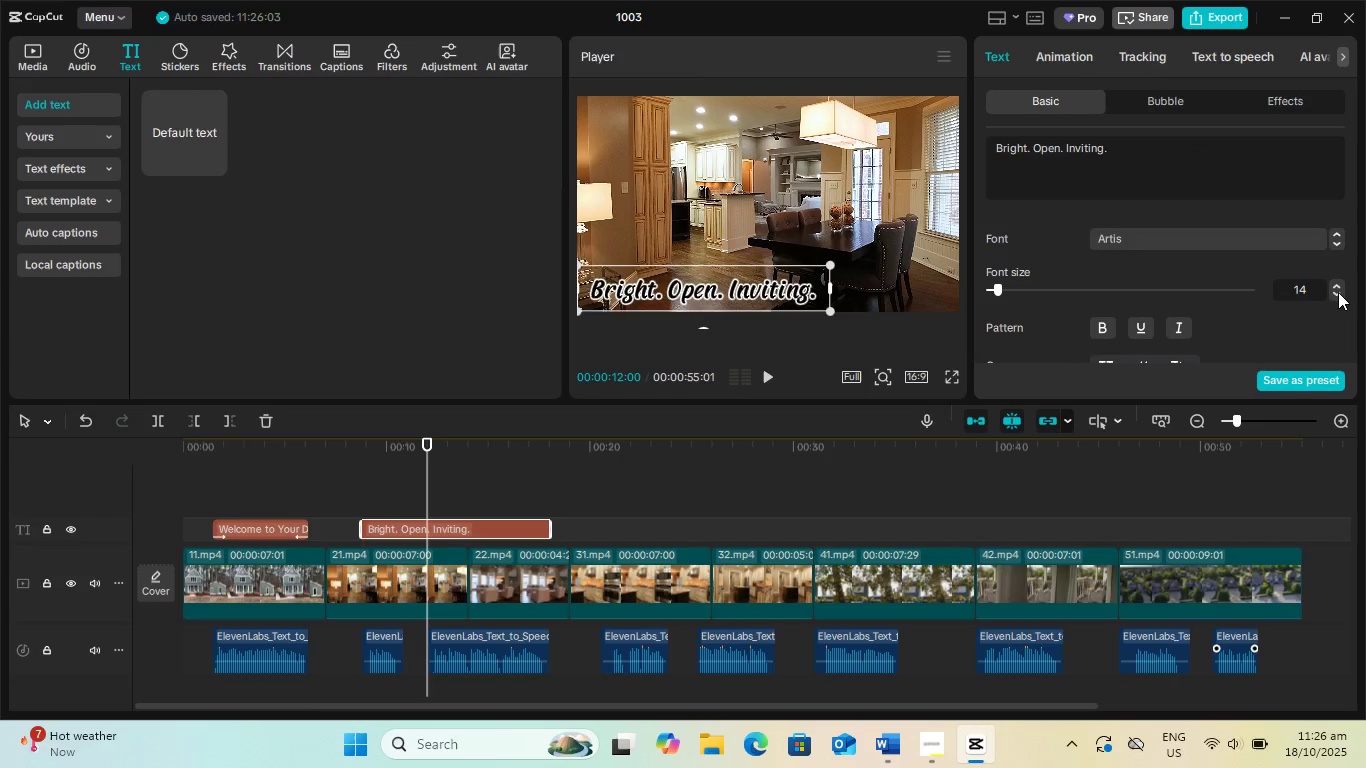 
double_click([1338, 292])
 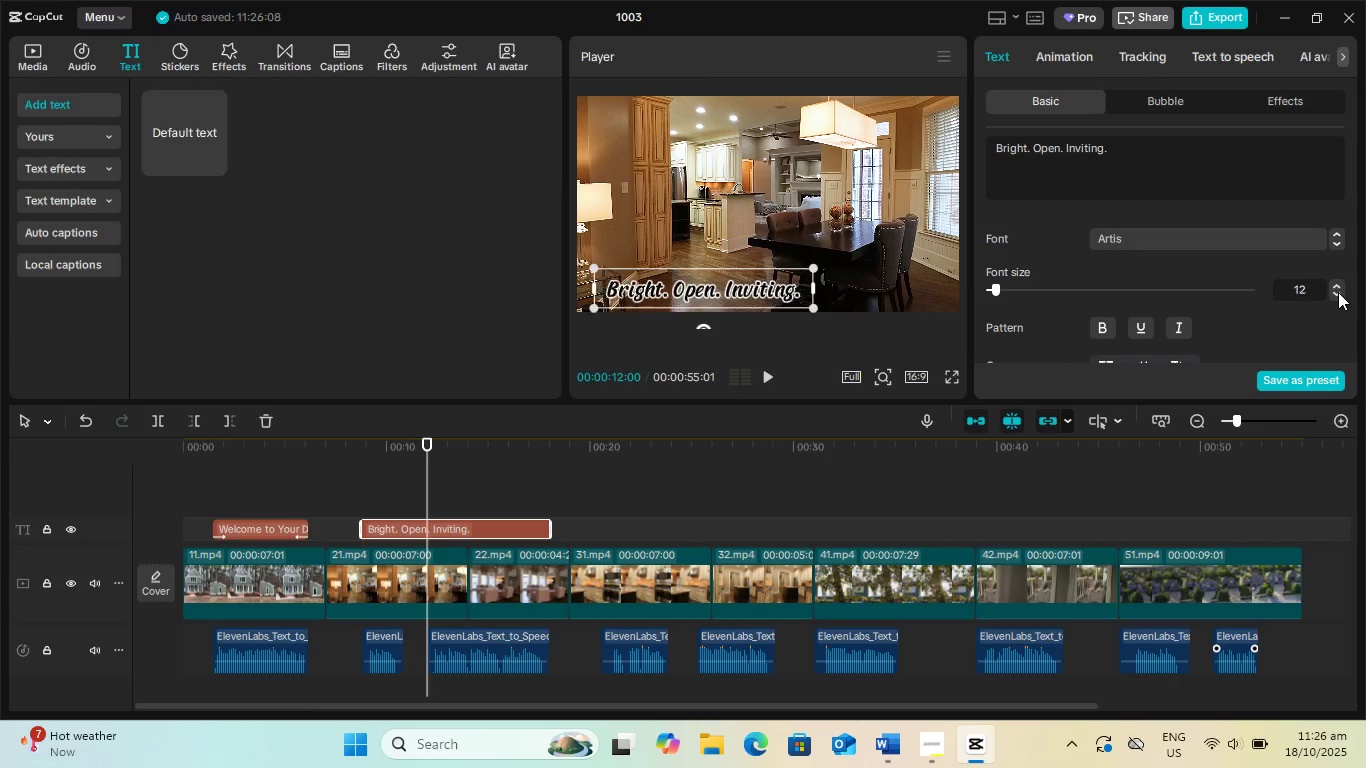 
triple_click([1338, 292])
 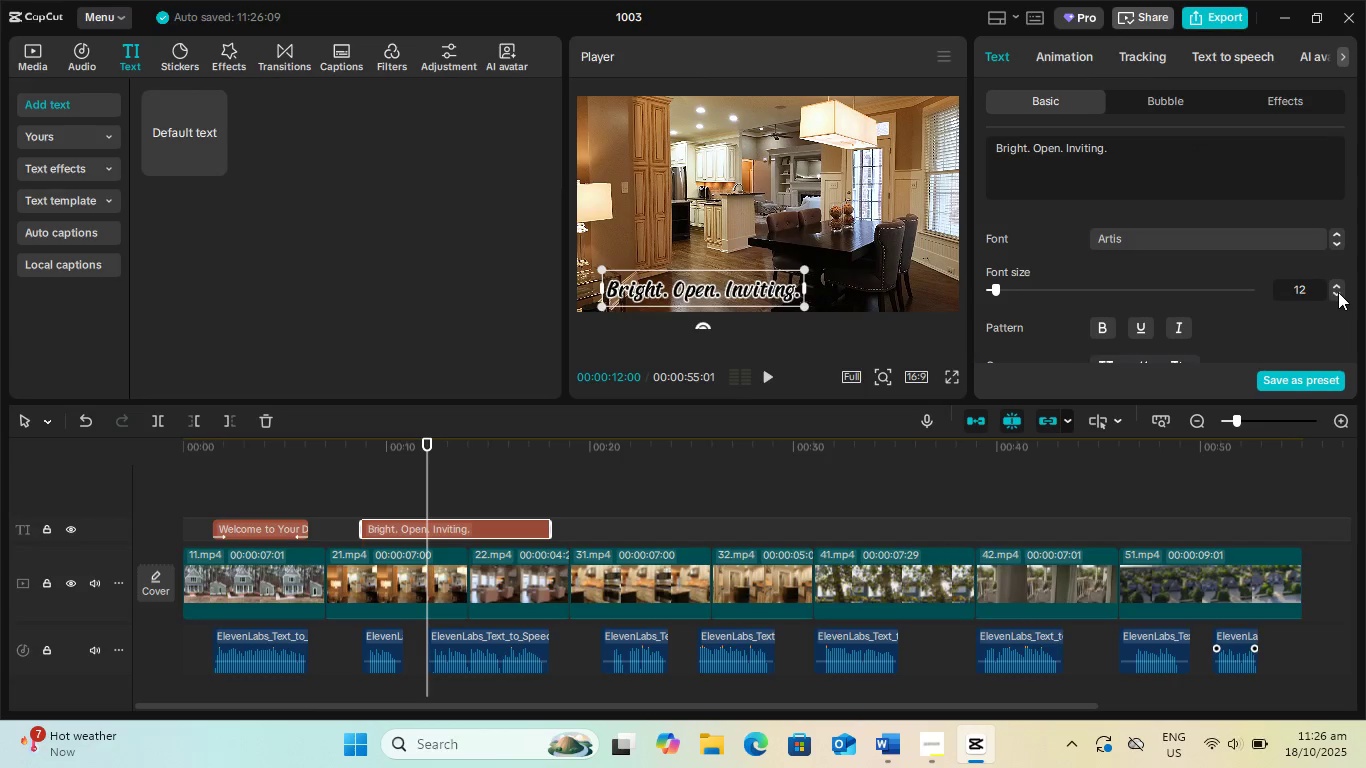 
left_click([1338, 292])
 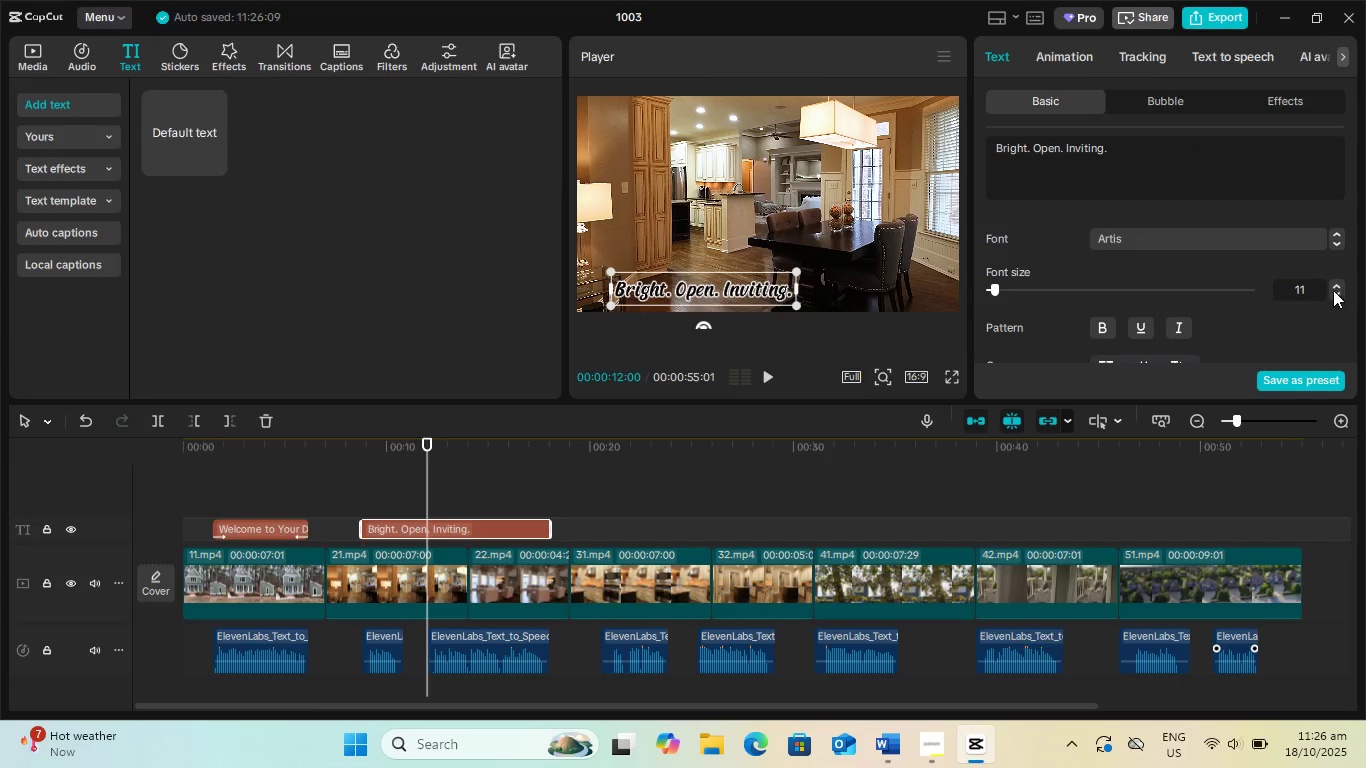 
scroll: coordinate [1195, 285], scroll_direction: down, amount: 10.0
 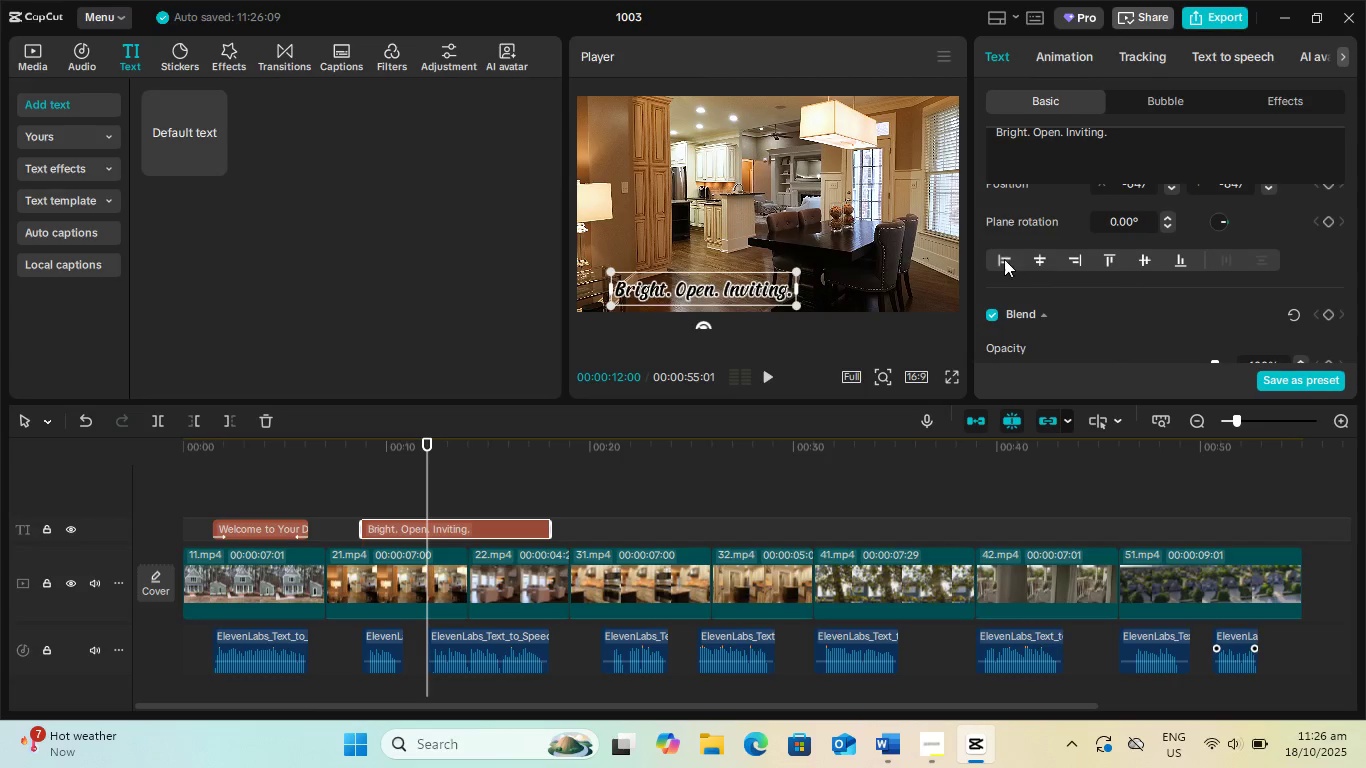 
left_click([1003, 260])
 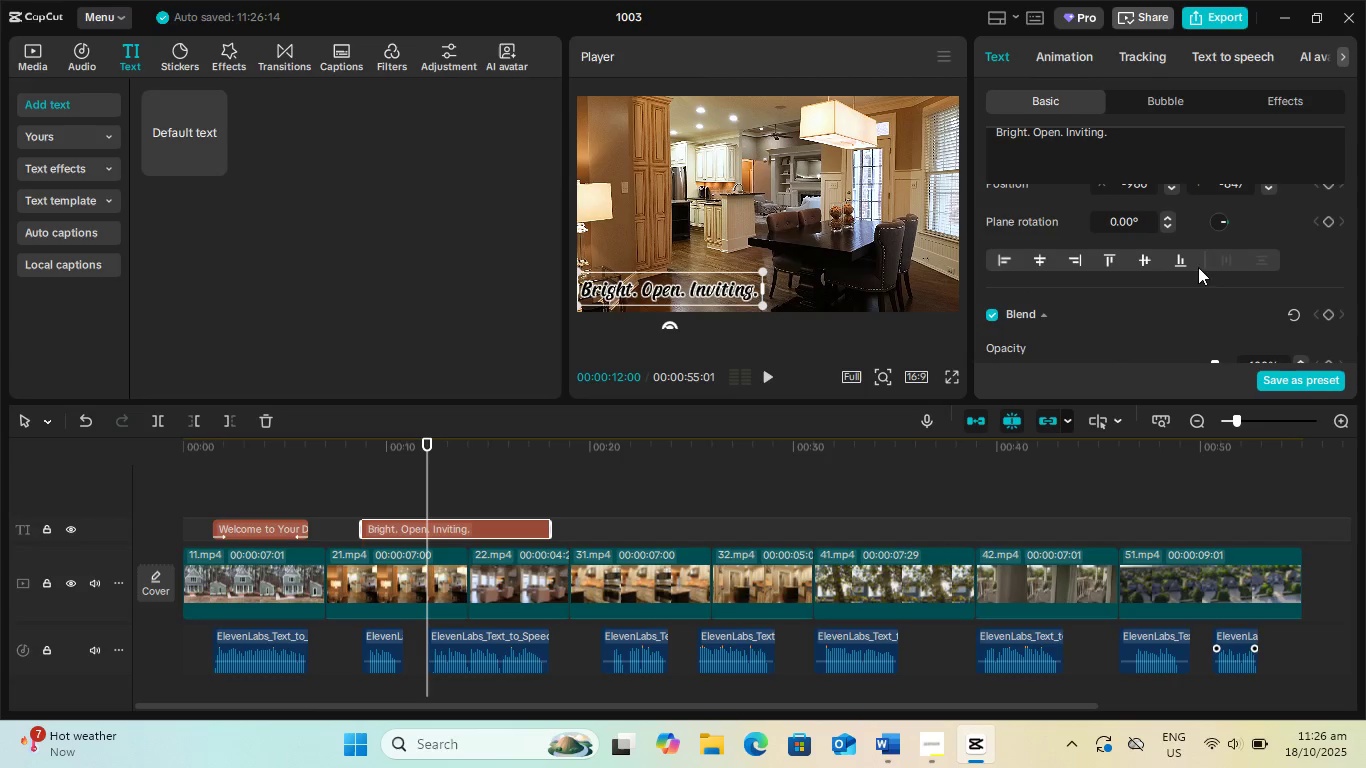 
left_click([1183, 264])
 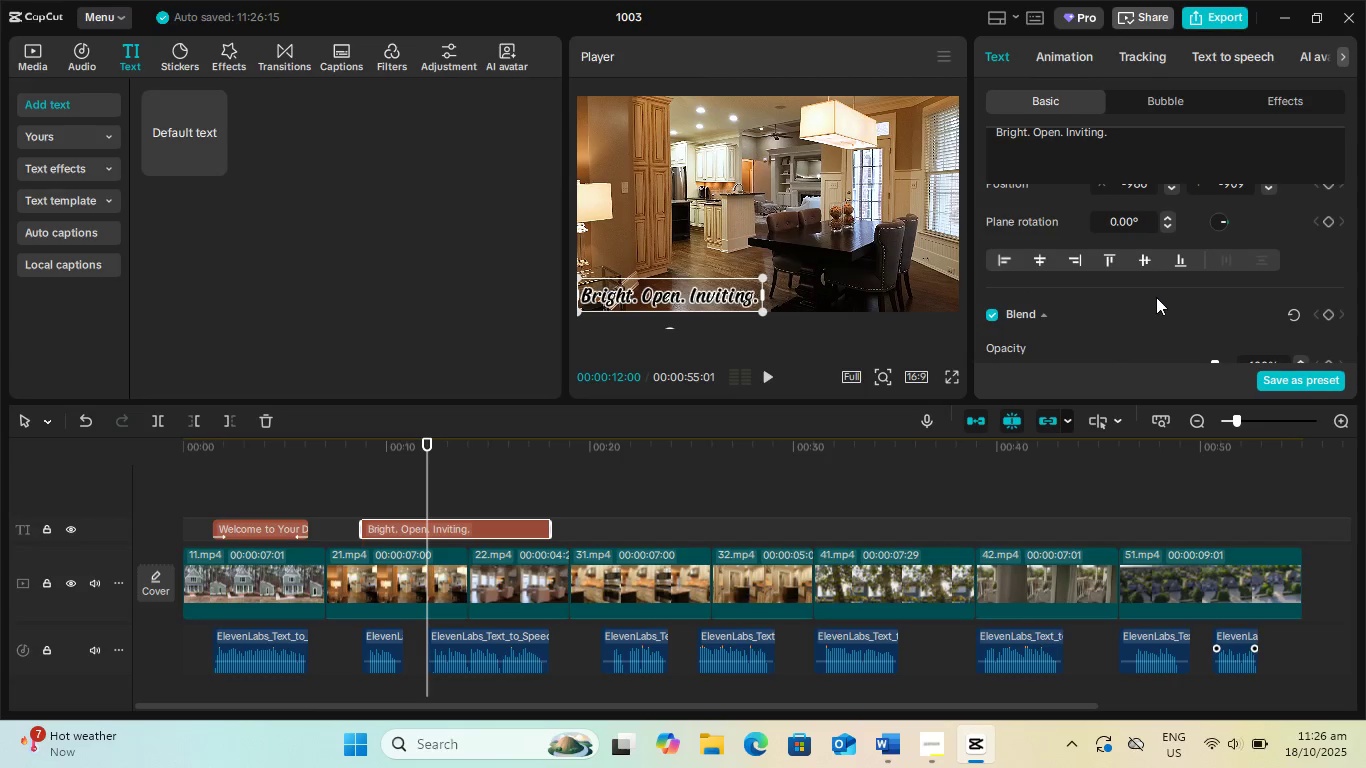 
scroll: coordinate [1161, 297], scroll_direction: up, amount: 21.0
 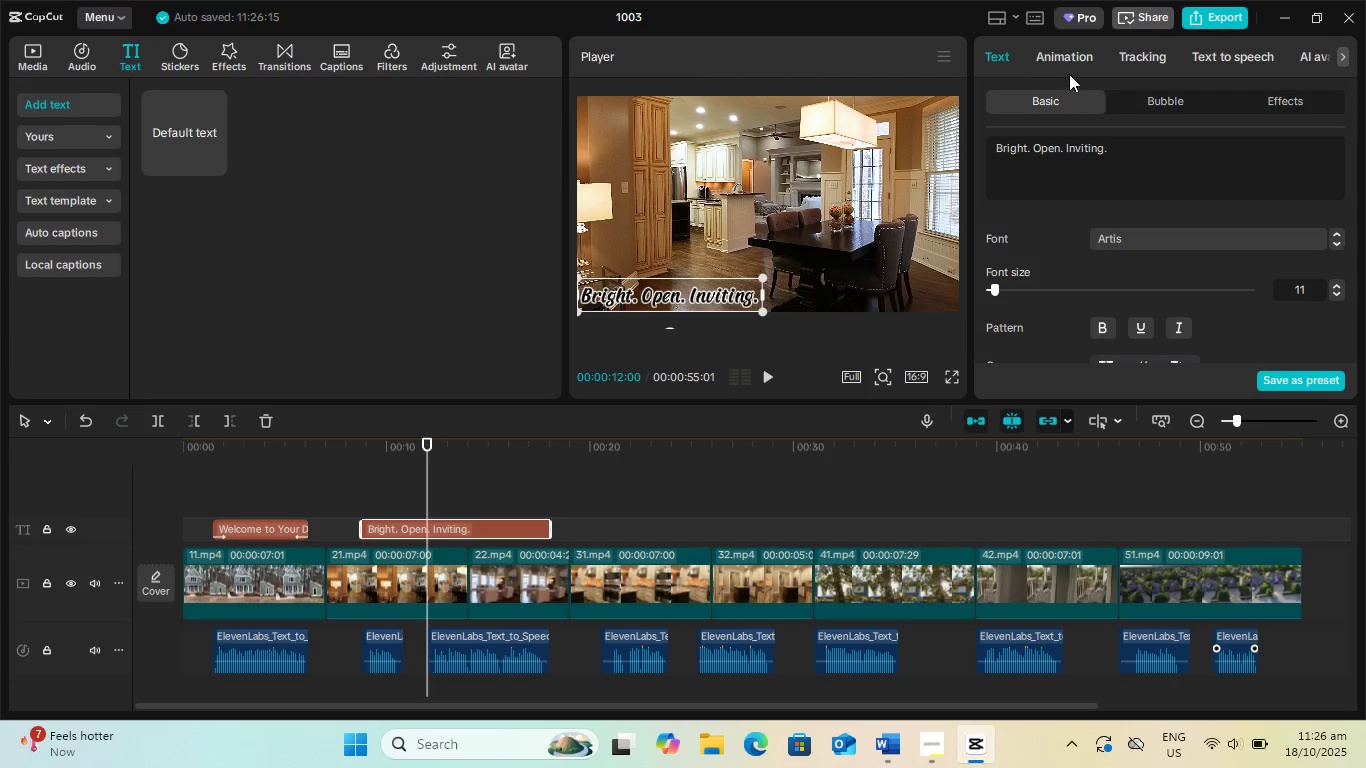 
left_click([1066, 57])
 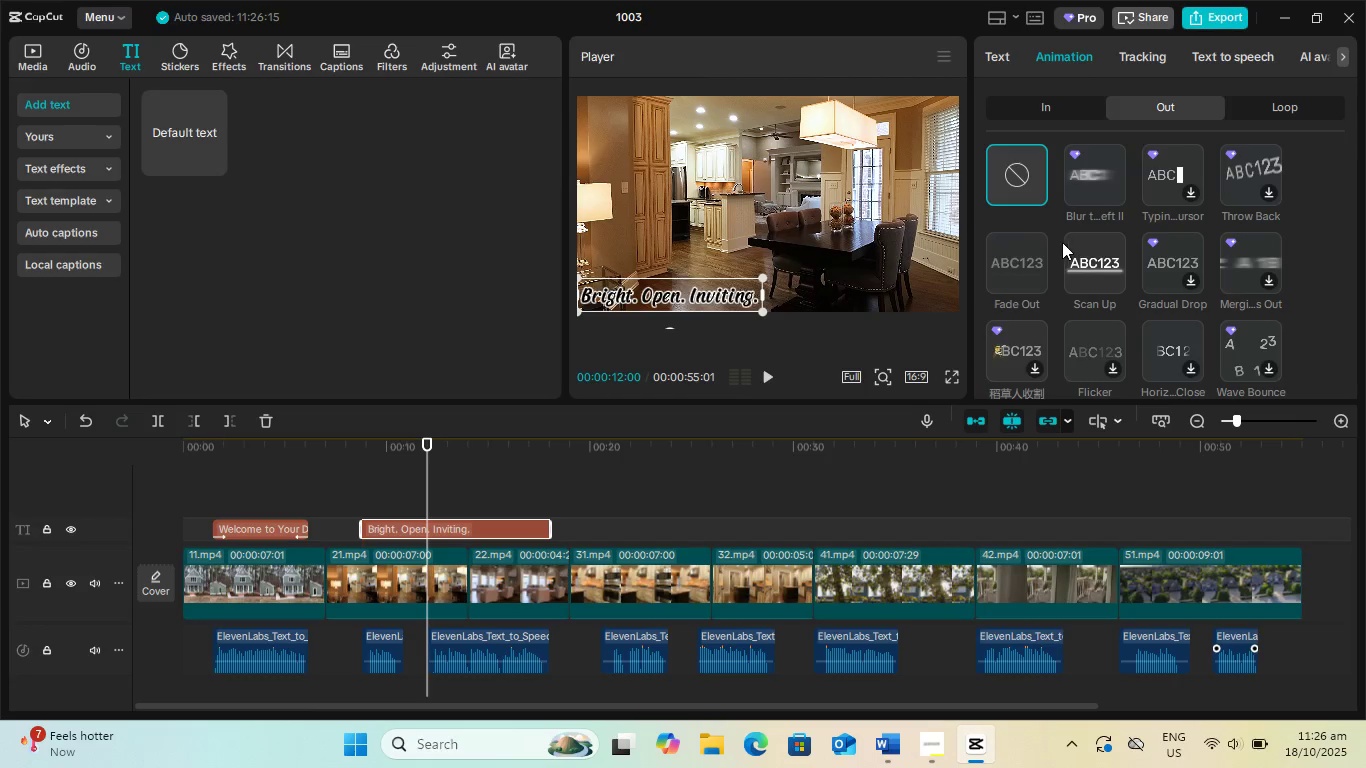 
left_click([1079, 103])
 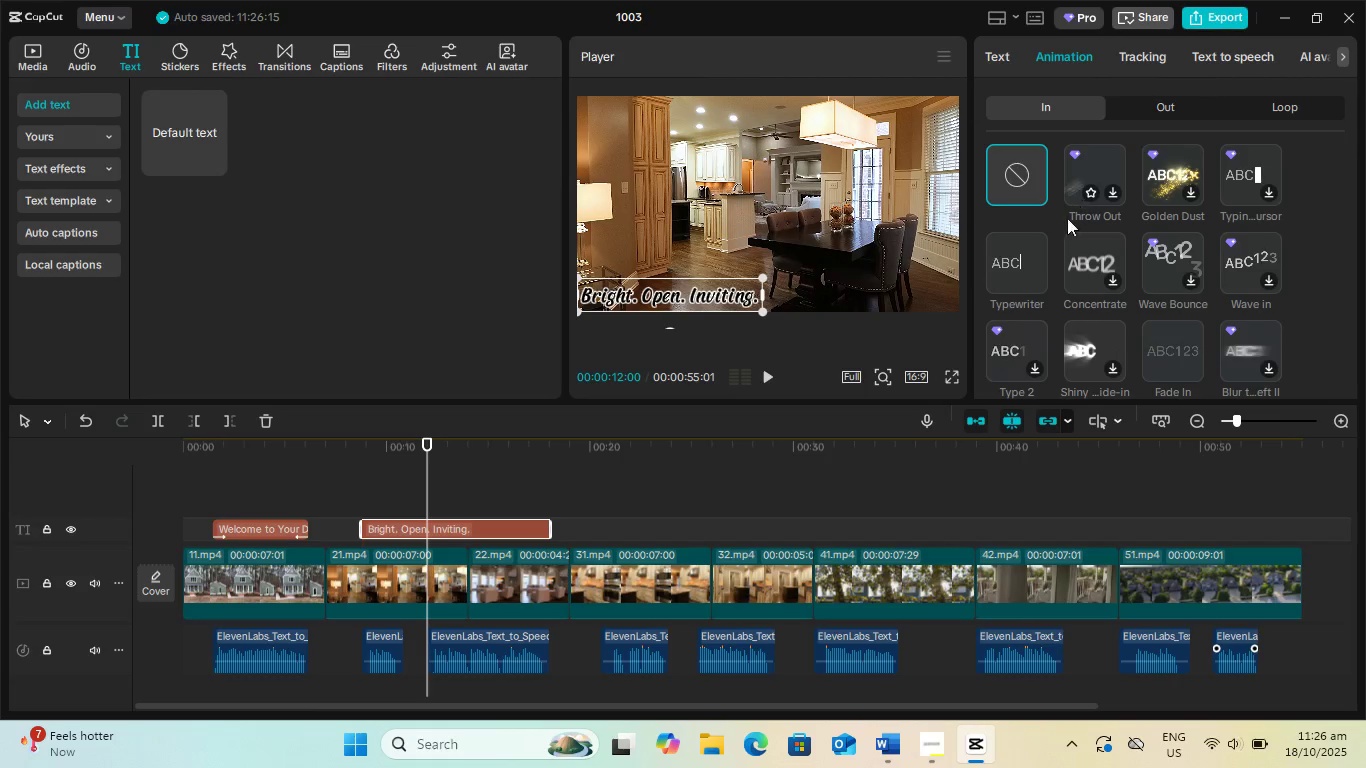 
left_click([1030, 258])
 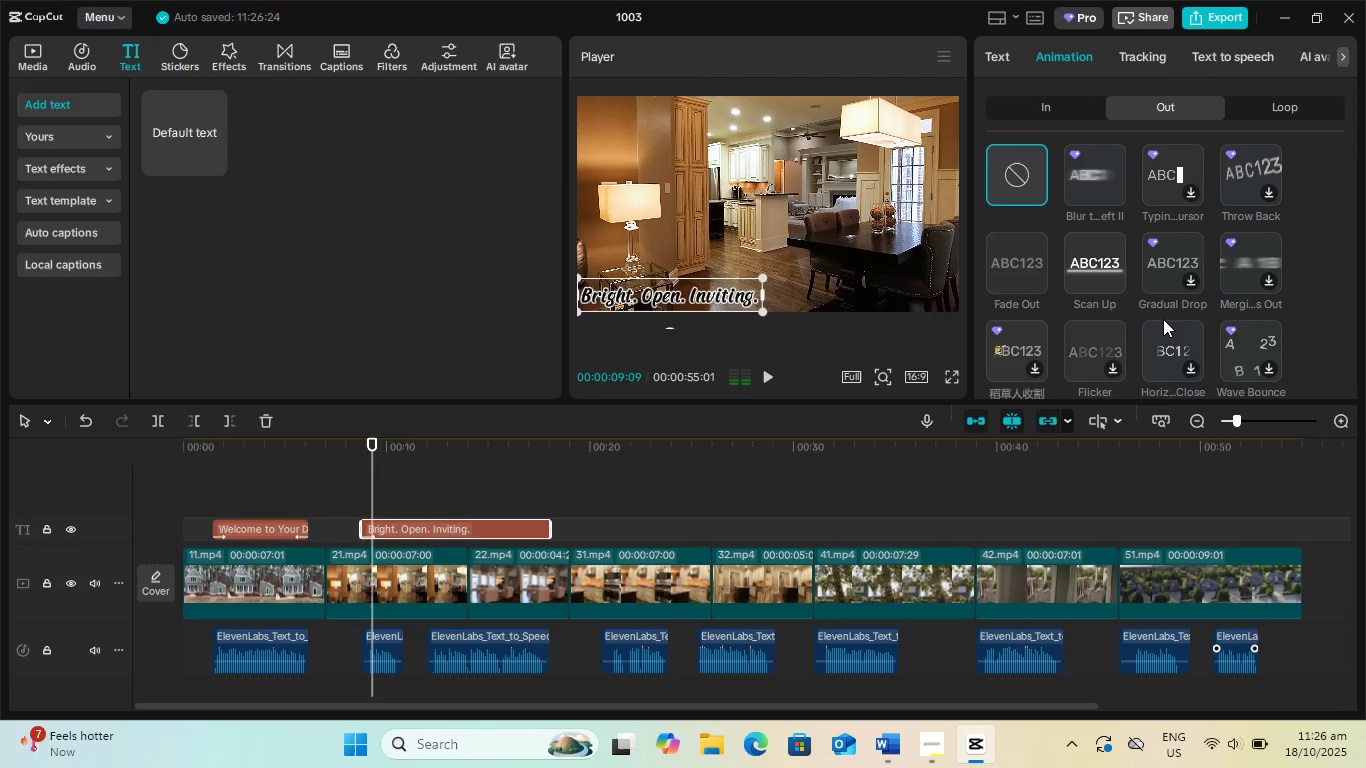 
left_click([1009, 269])
 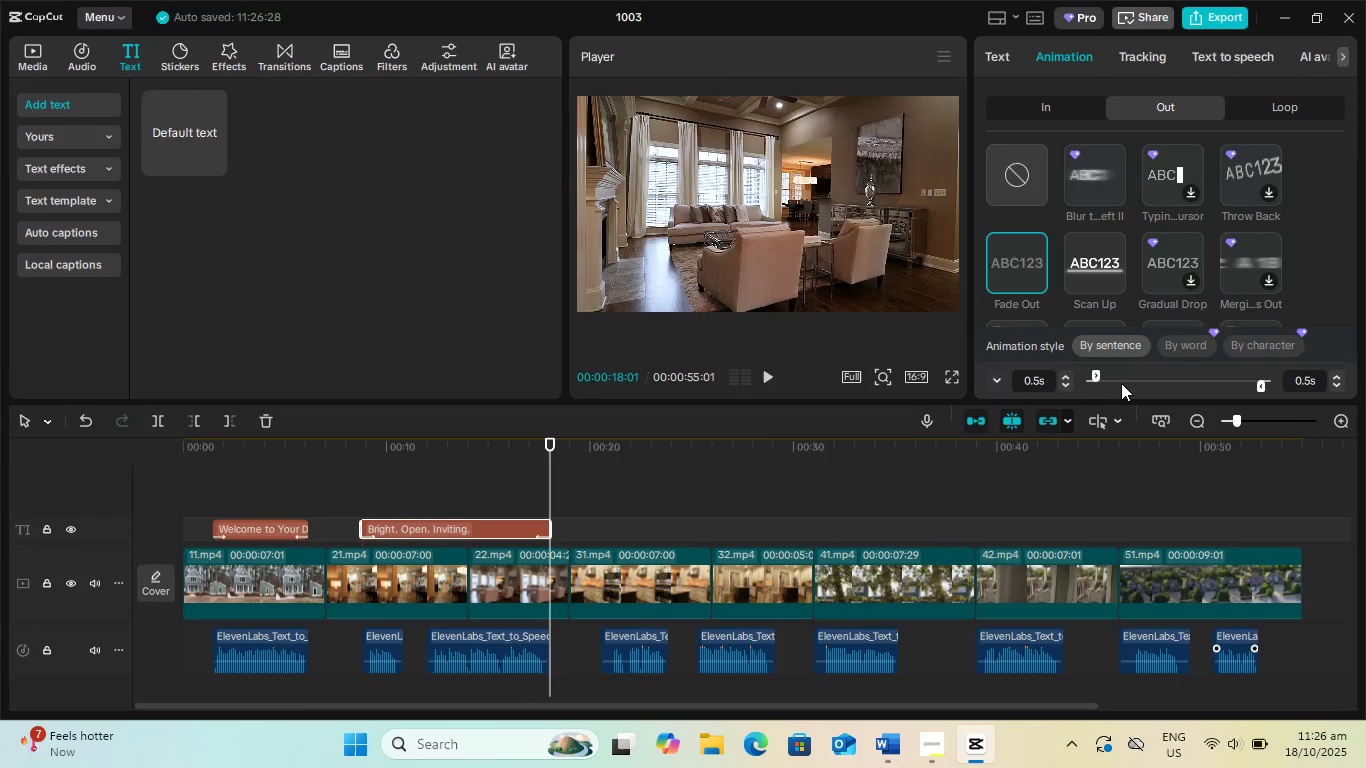 
left_click_drag(start_coordinate=[1094, 375], to_coordinate=[1276, 388])
 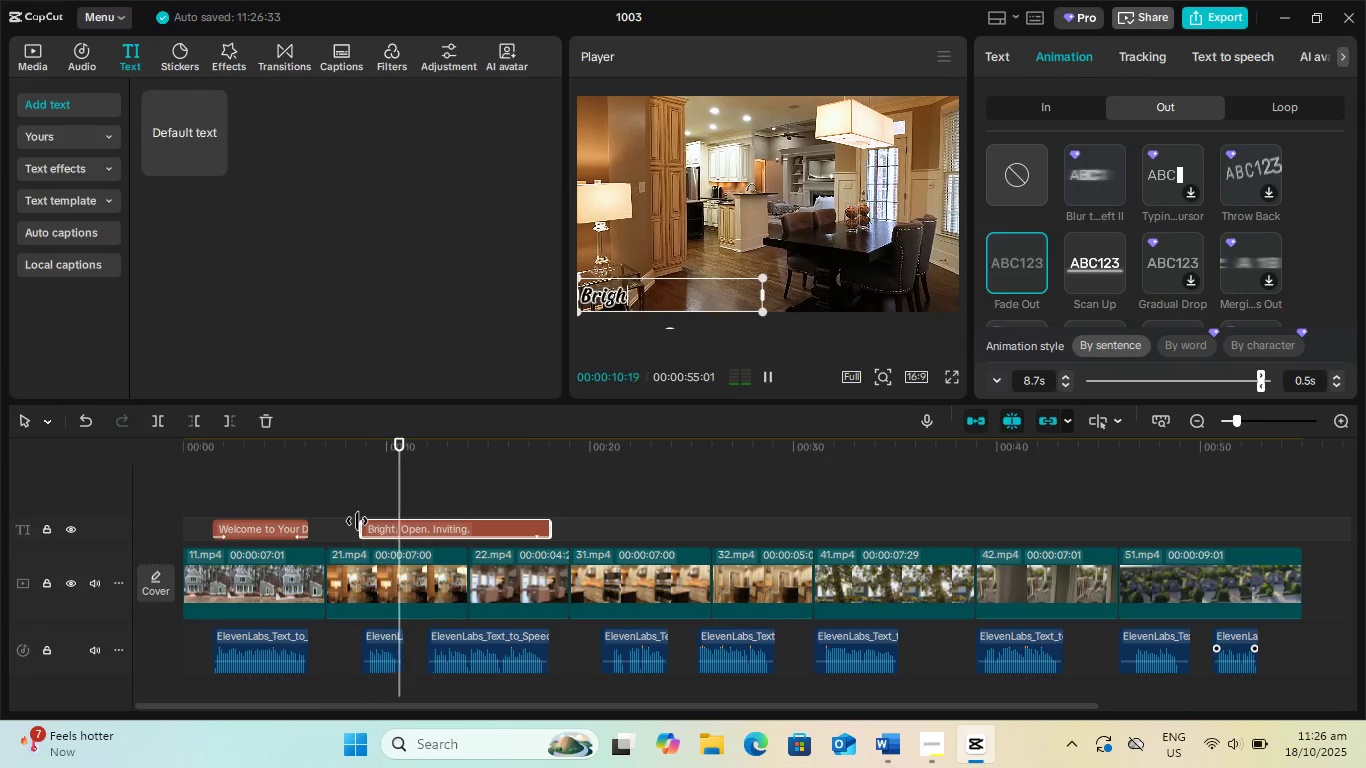 
left_click([703, 482])
 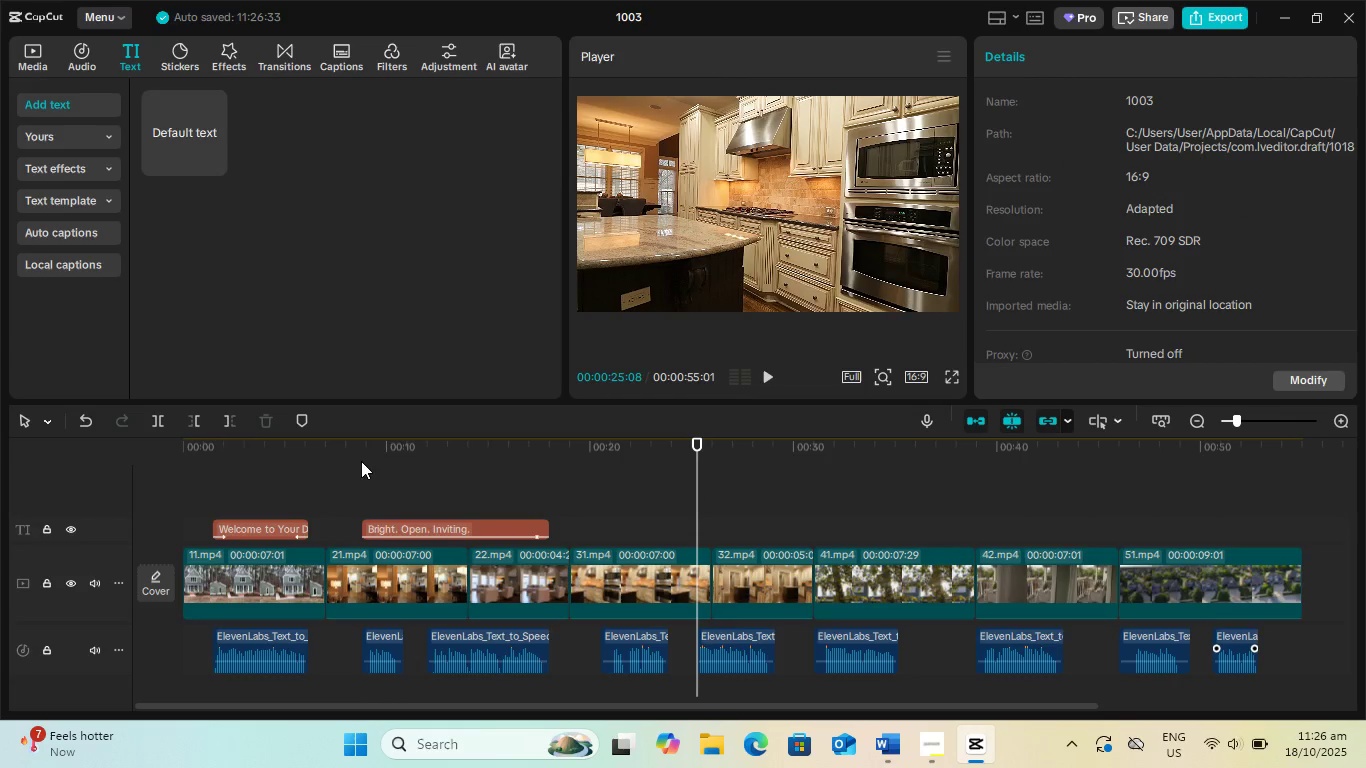 
left_click([327, 448])